 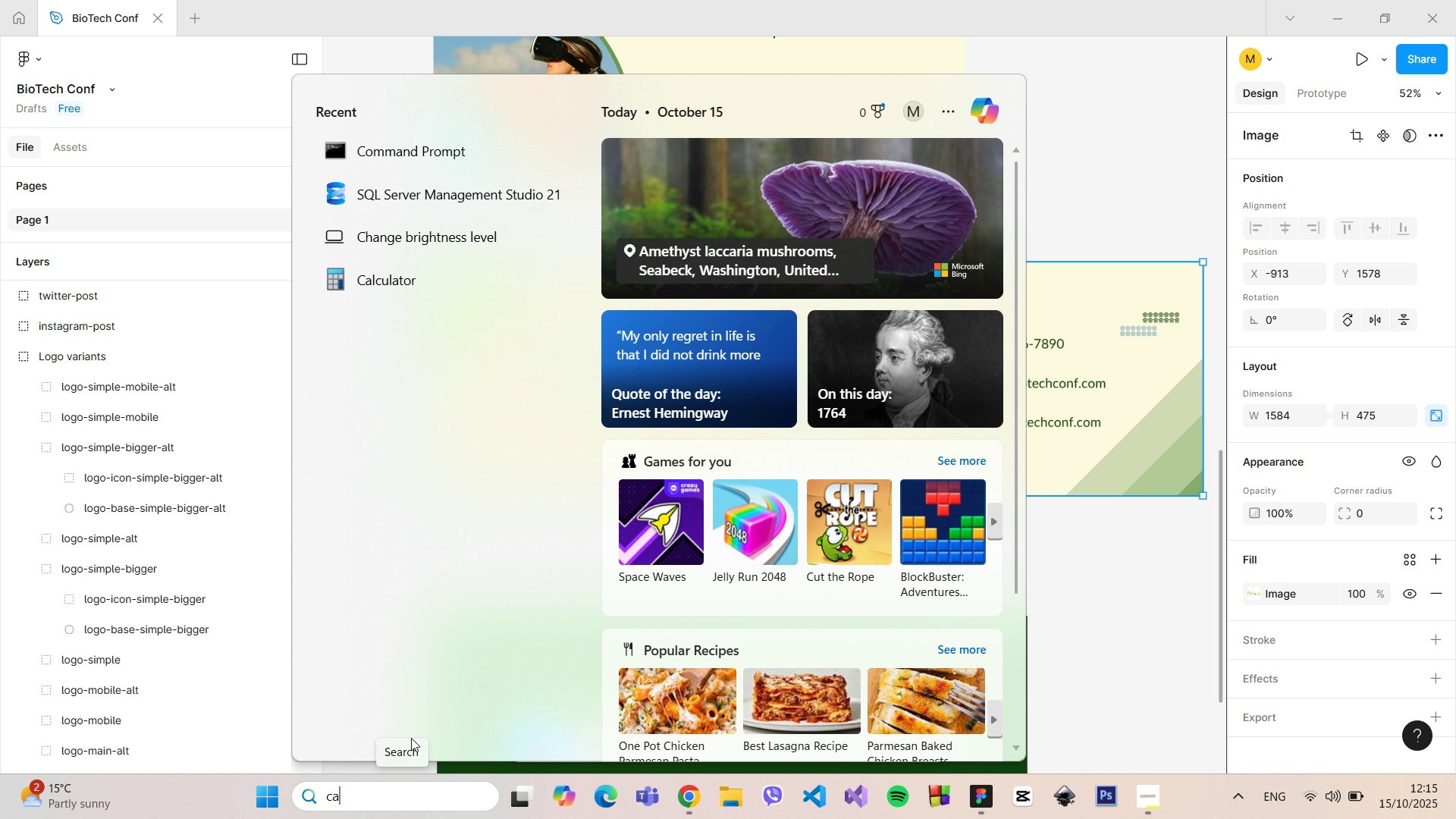 
left_click([427, 222])
 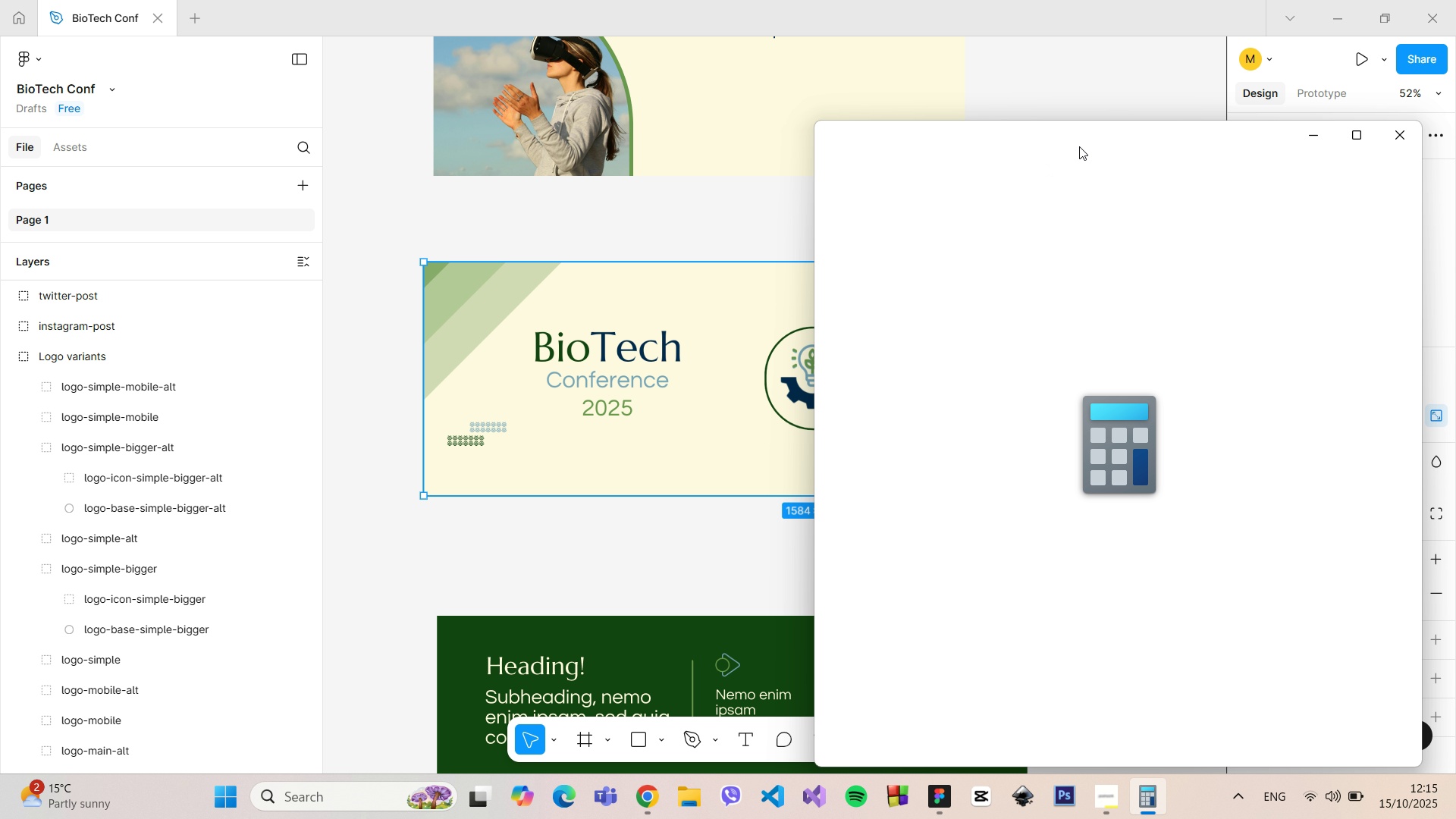 
left_click_drag(start_coordinate=[1078, 139], to_coordinate=[506, 109])
 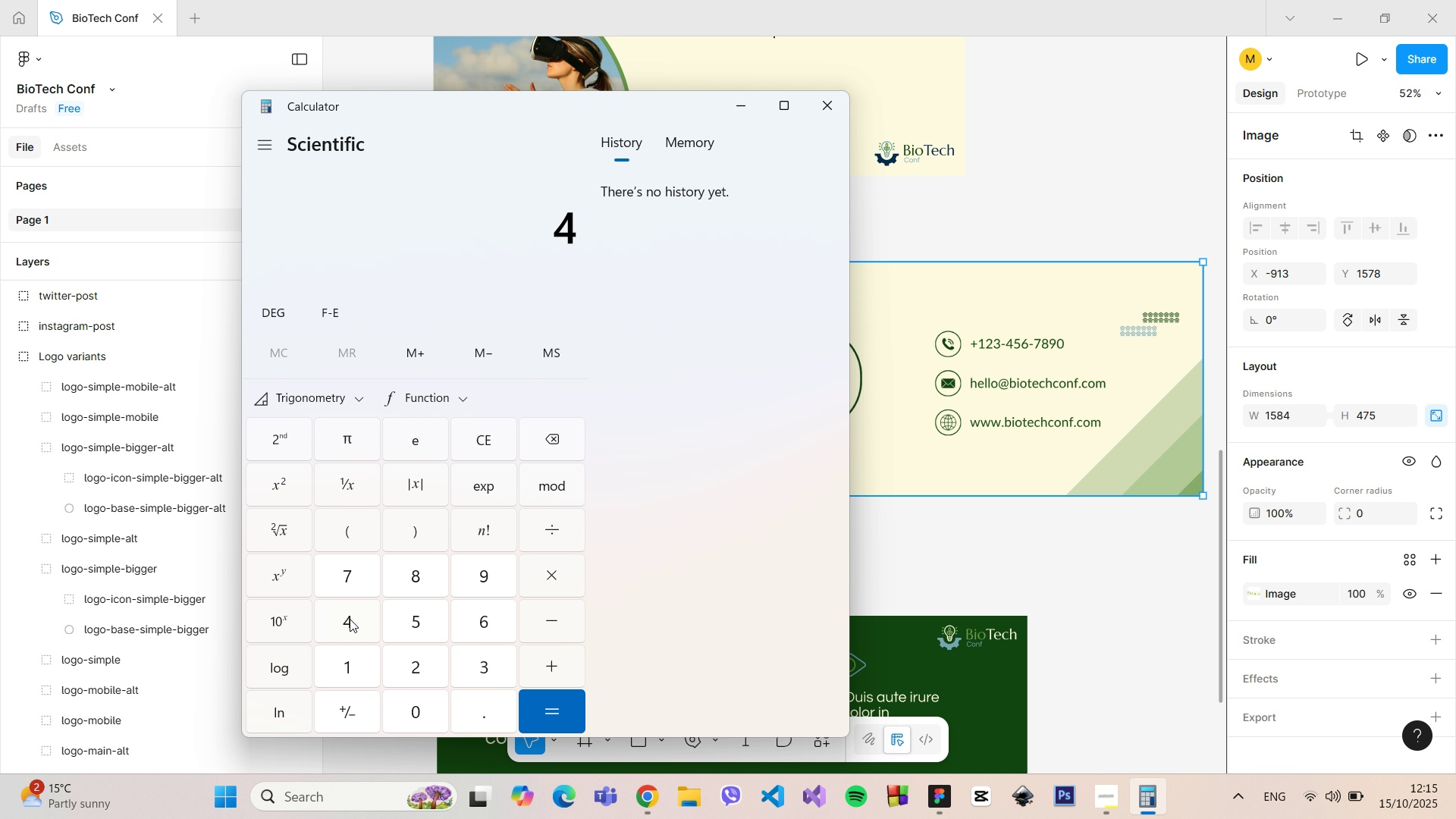 
double_click([356, 583])
 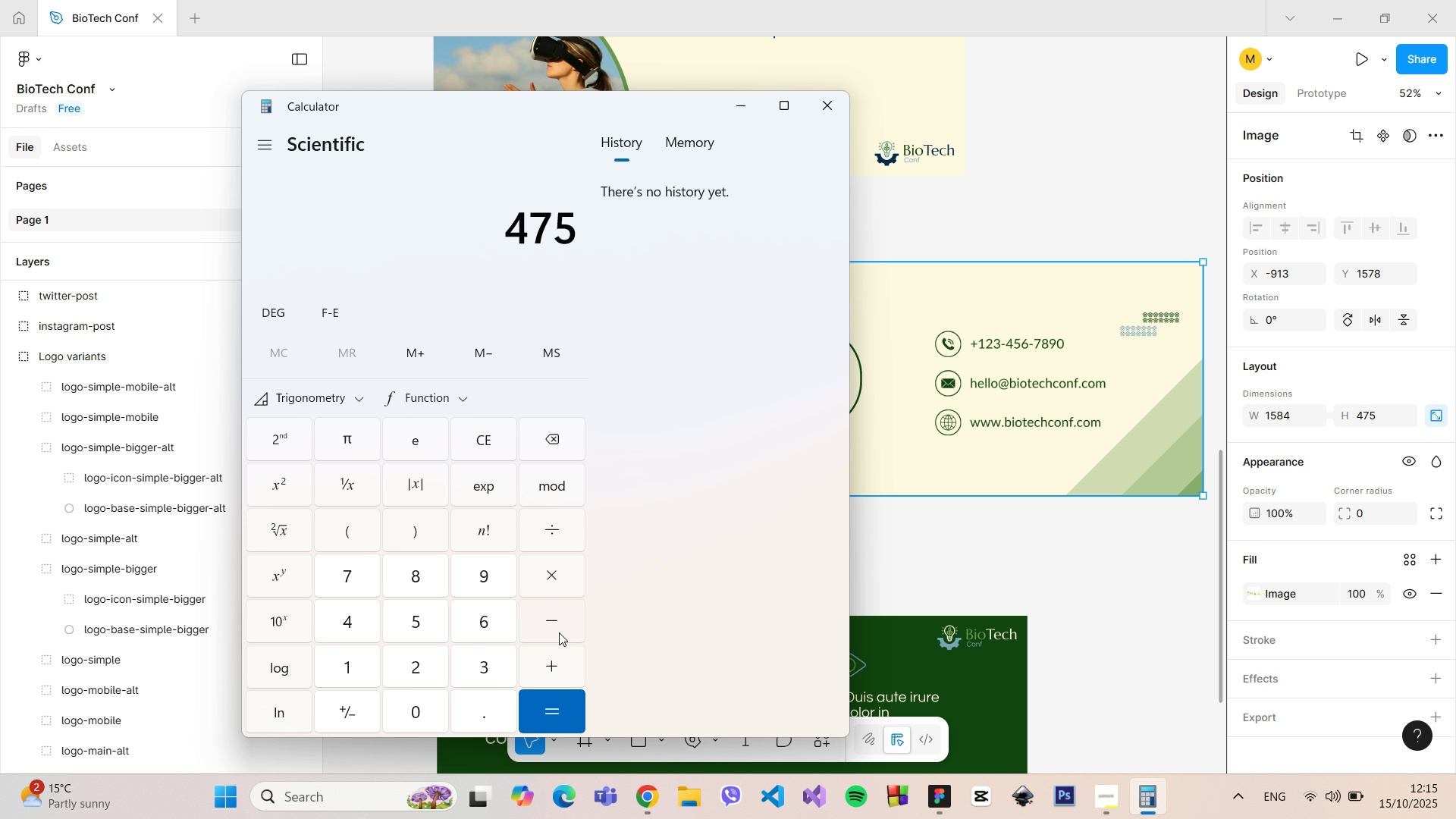 
left_click([559, 632])
 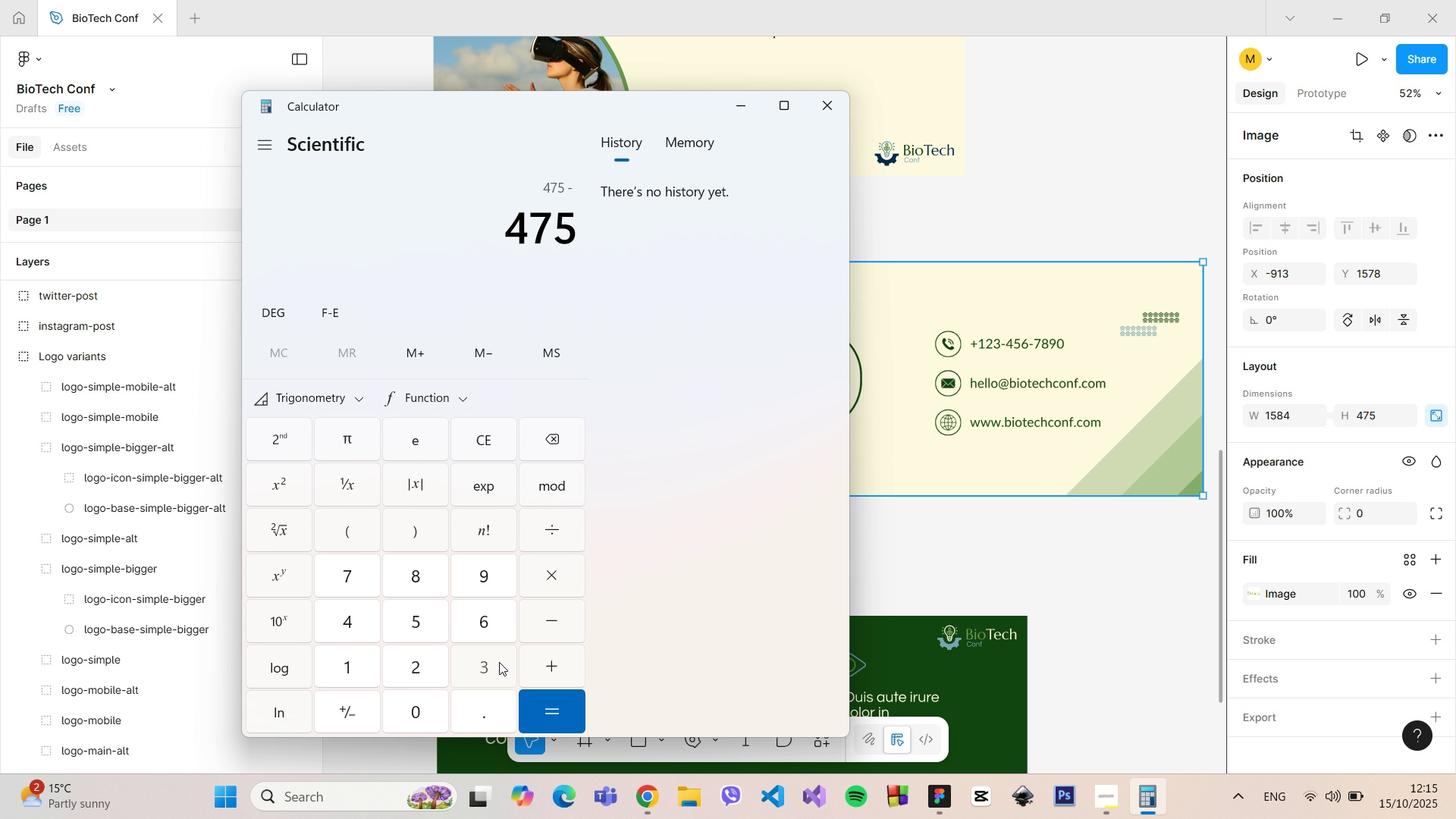 
double_click([495, 566])
 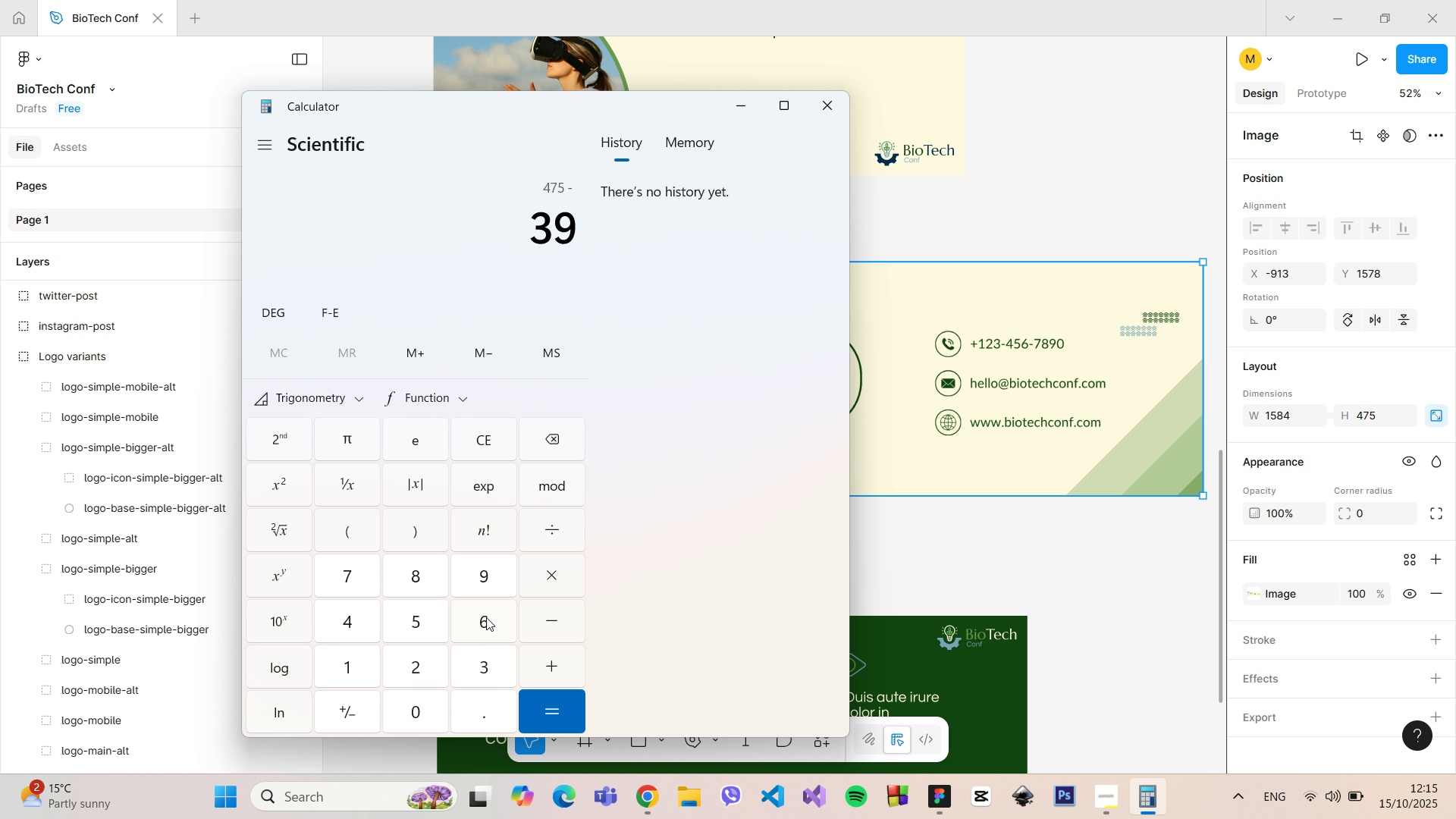 
left_click([486, 617])
 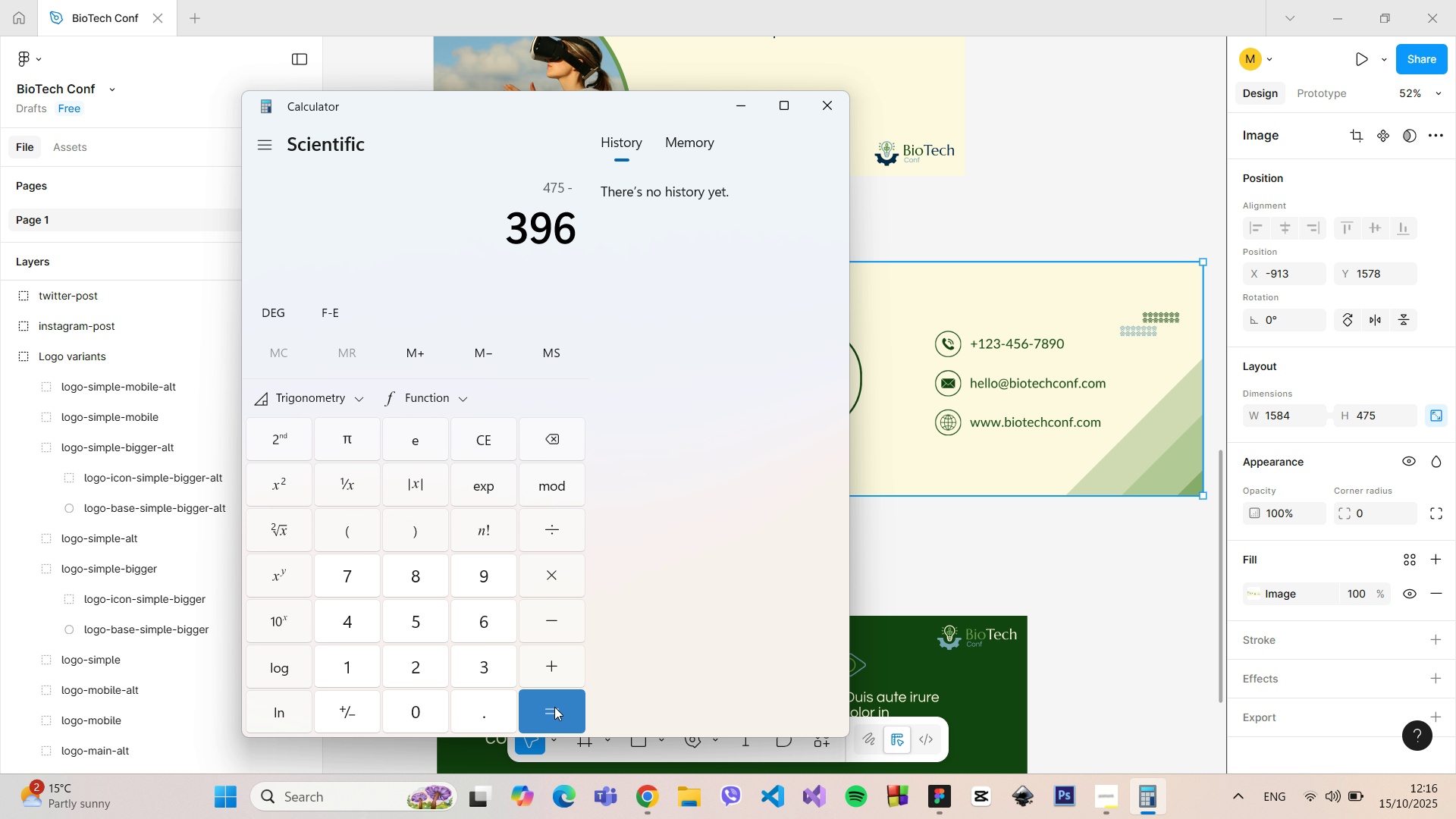 
left_click([554, 707])
 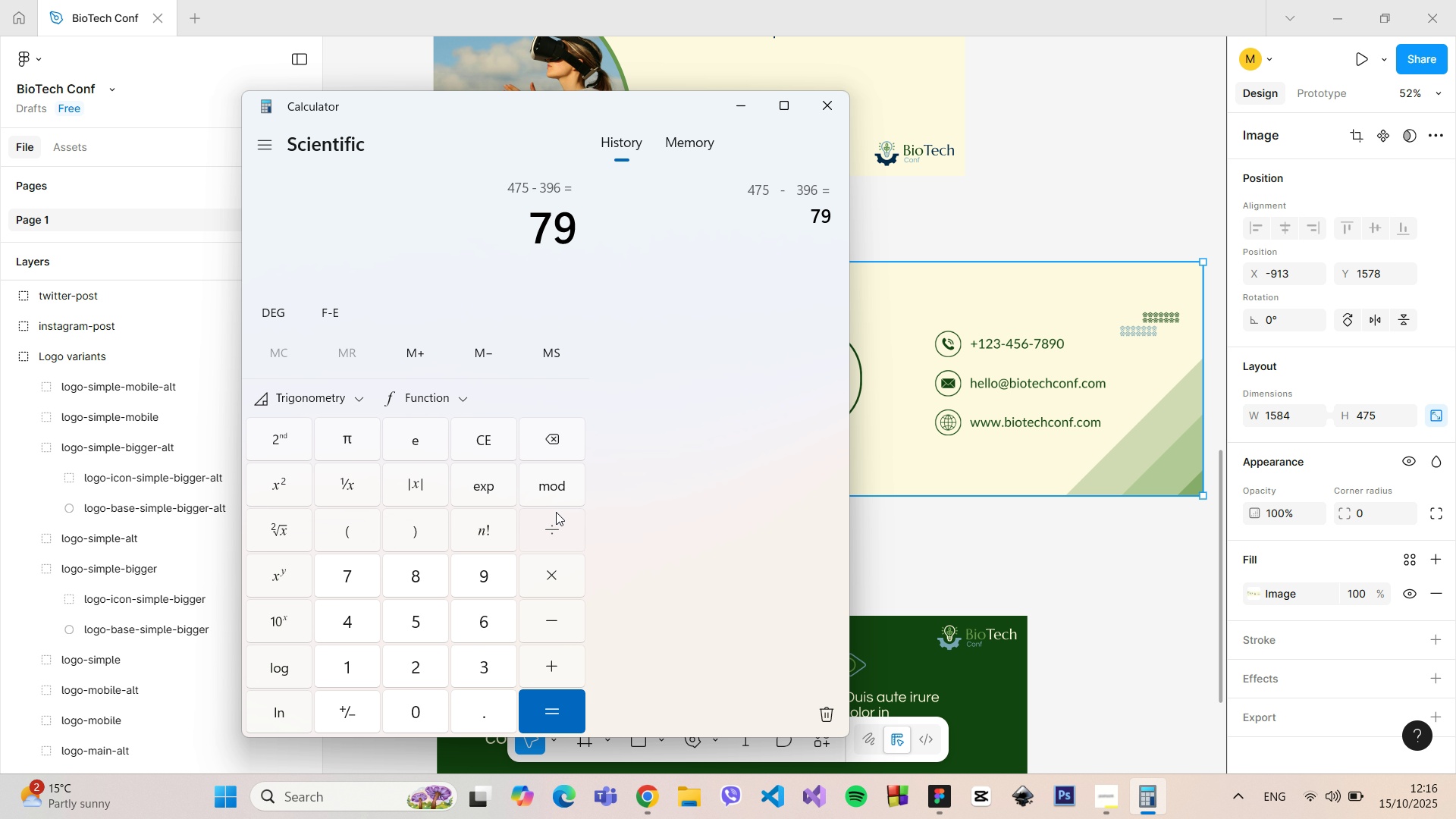 
left_click([556, 512])
 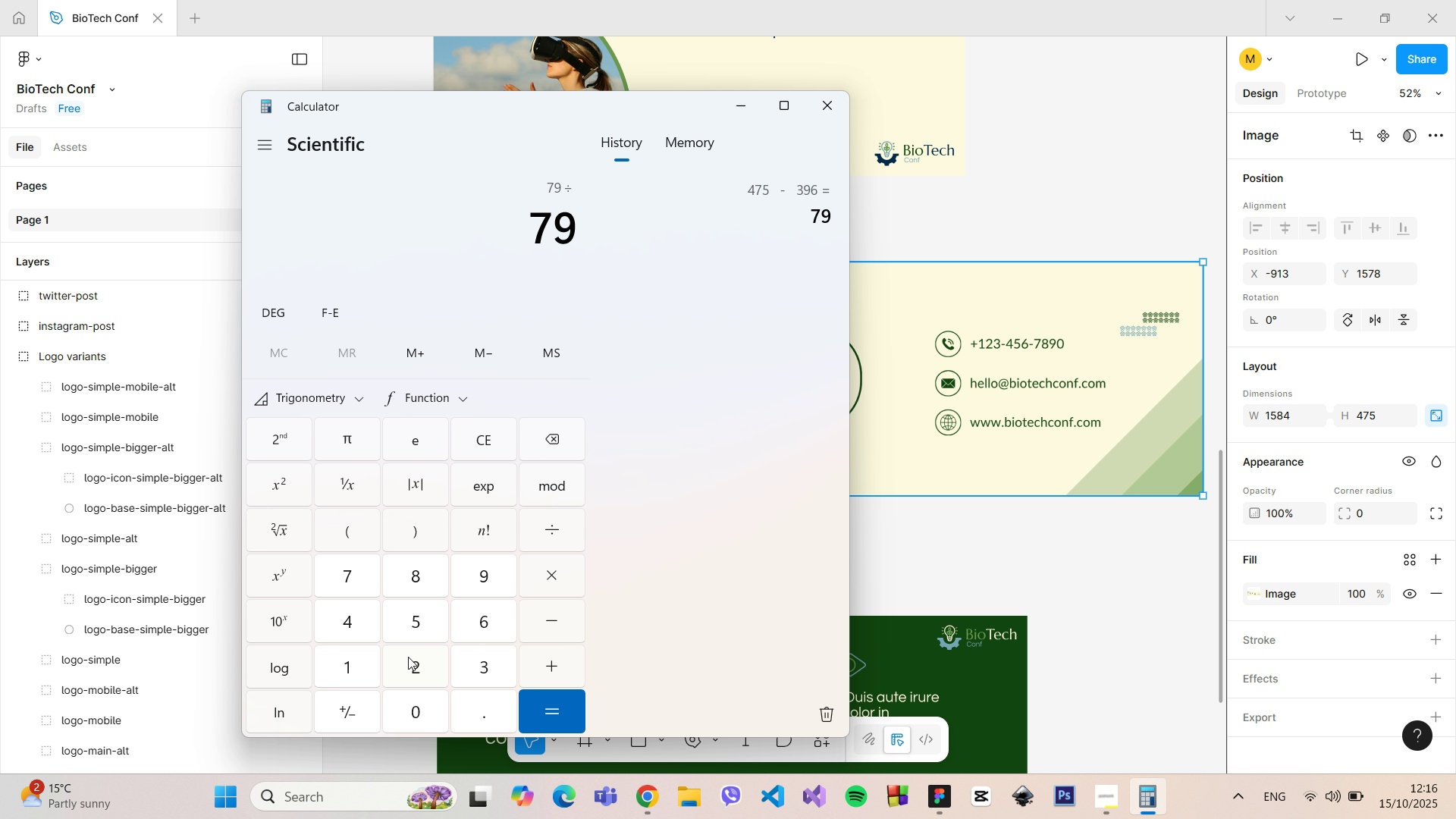 
left_click([408, 657])
 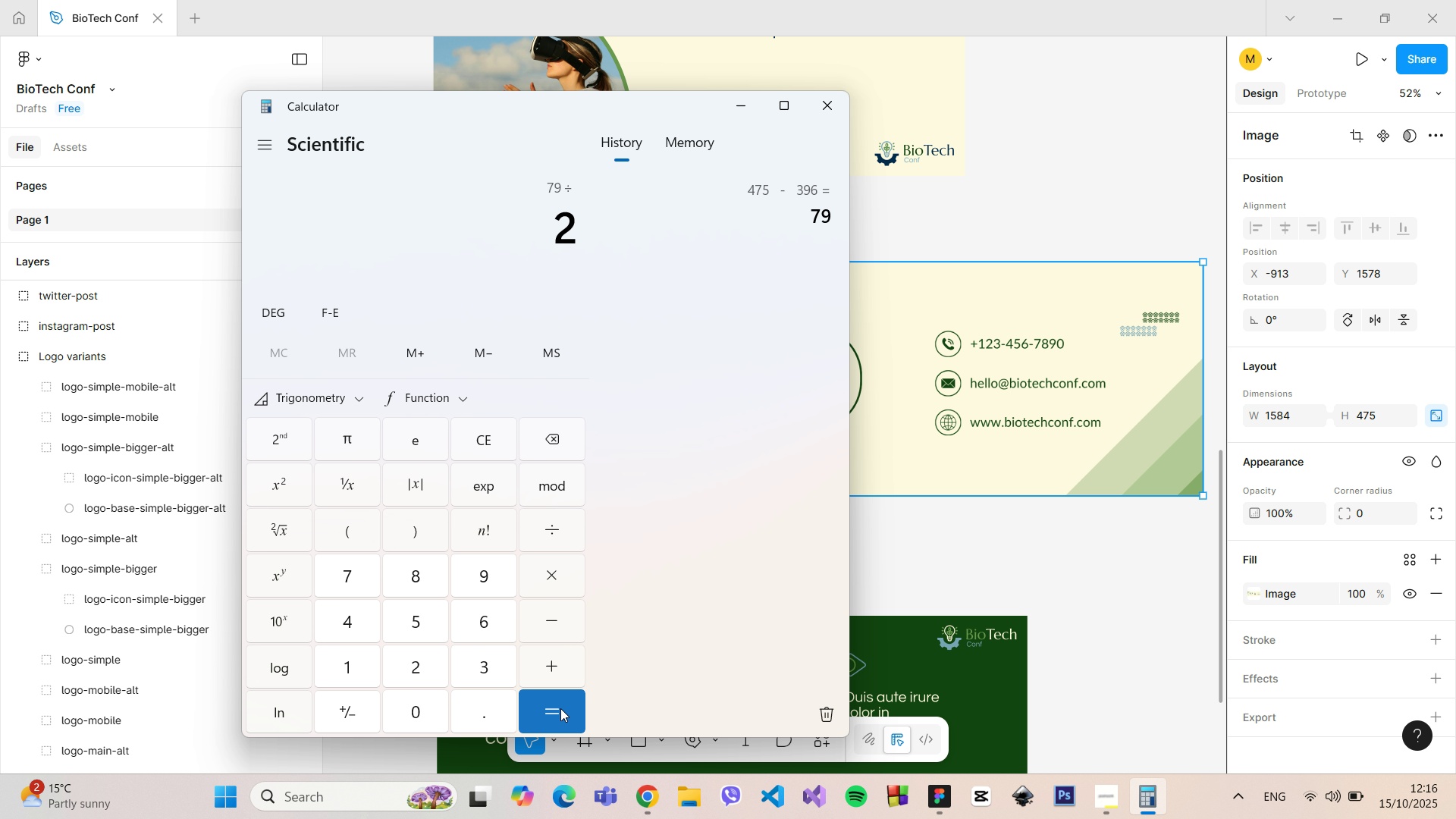 
left_click([560, 708])
 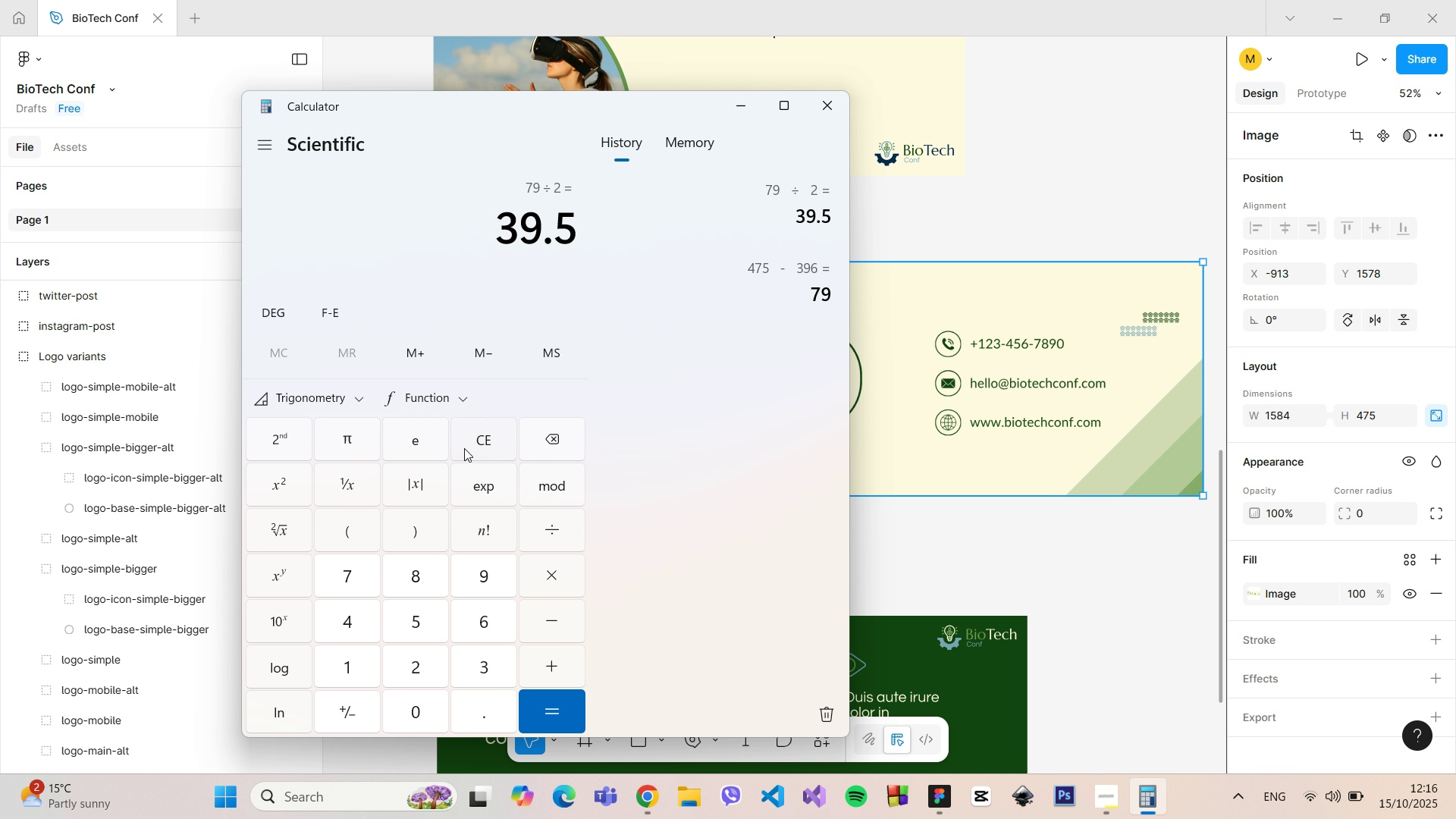 
left_click([486, 441])
 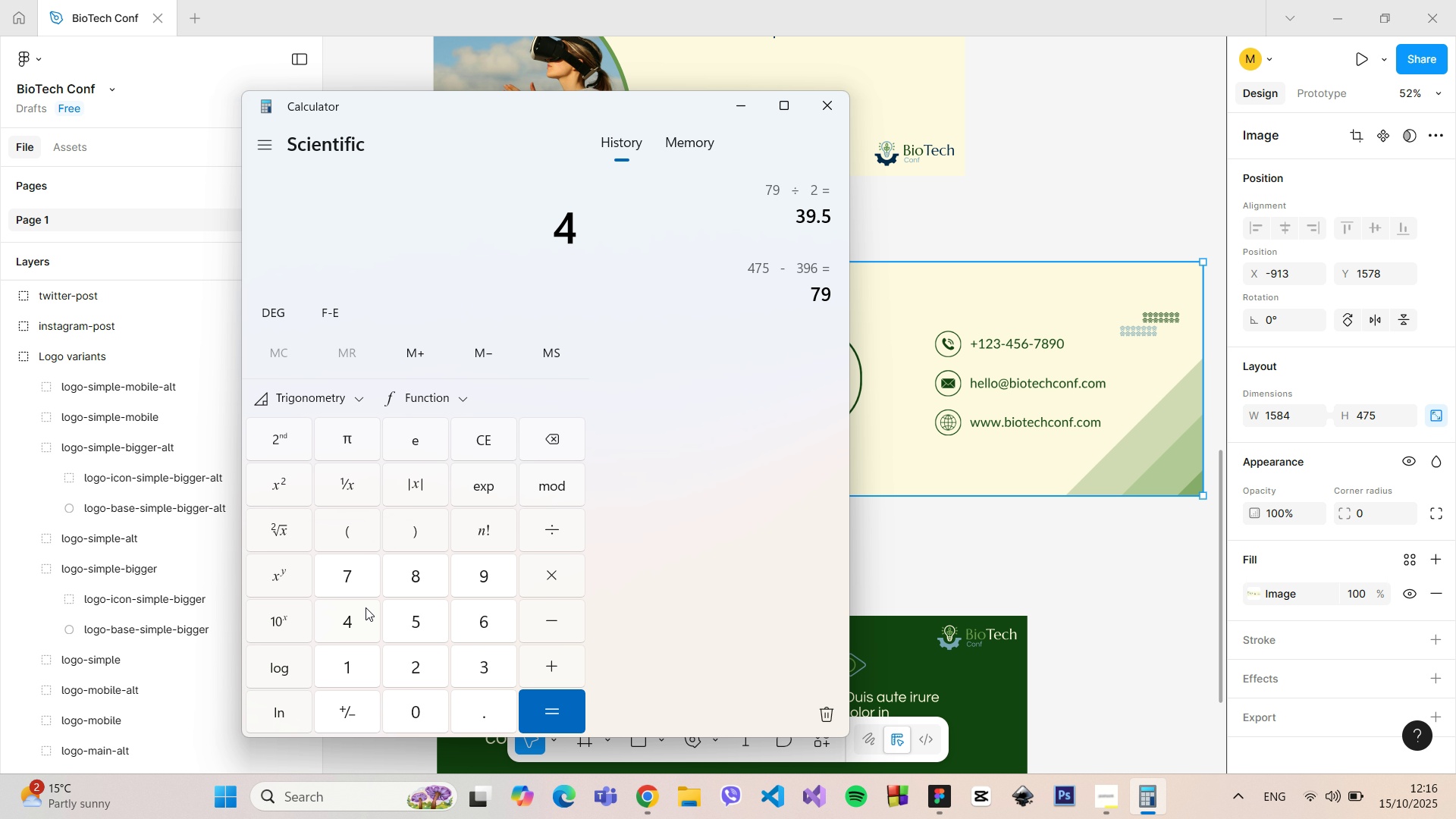 
double_click([365, 586])
 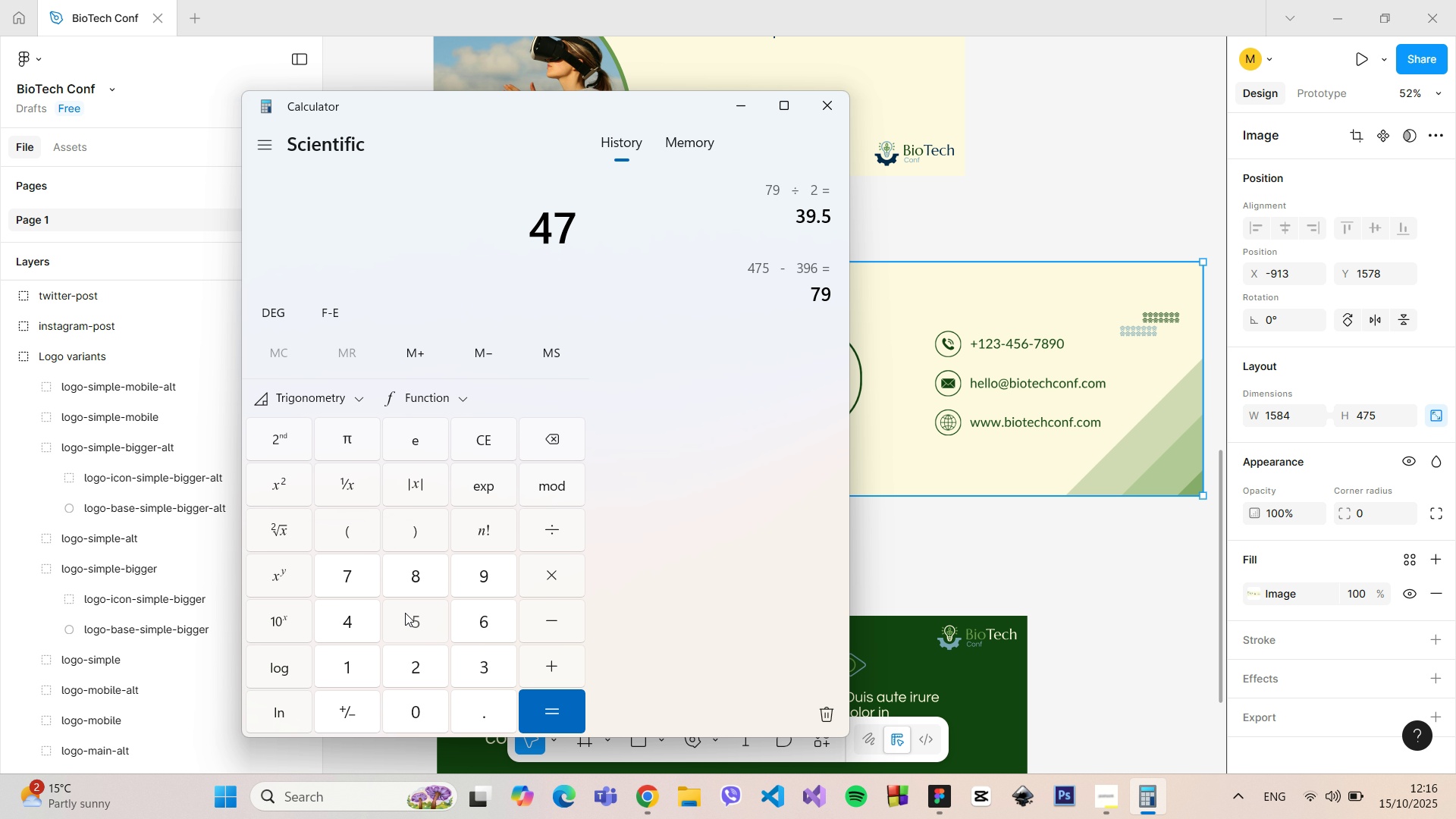 
triple_click([405, 613])
 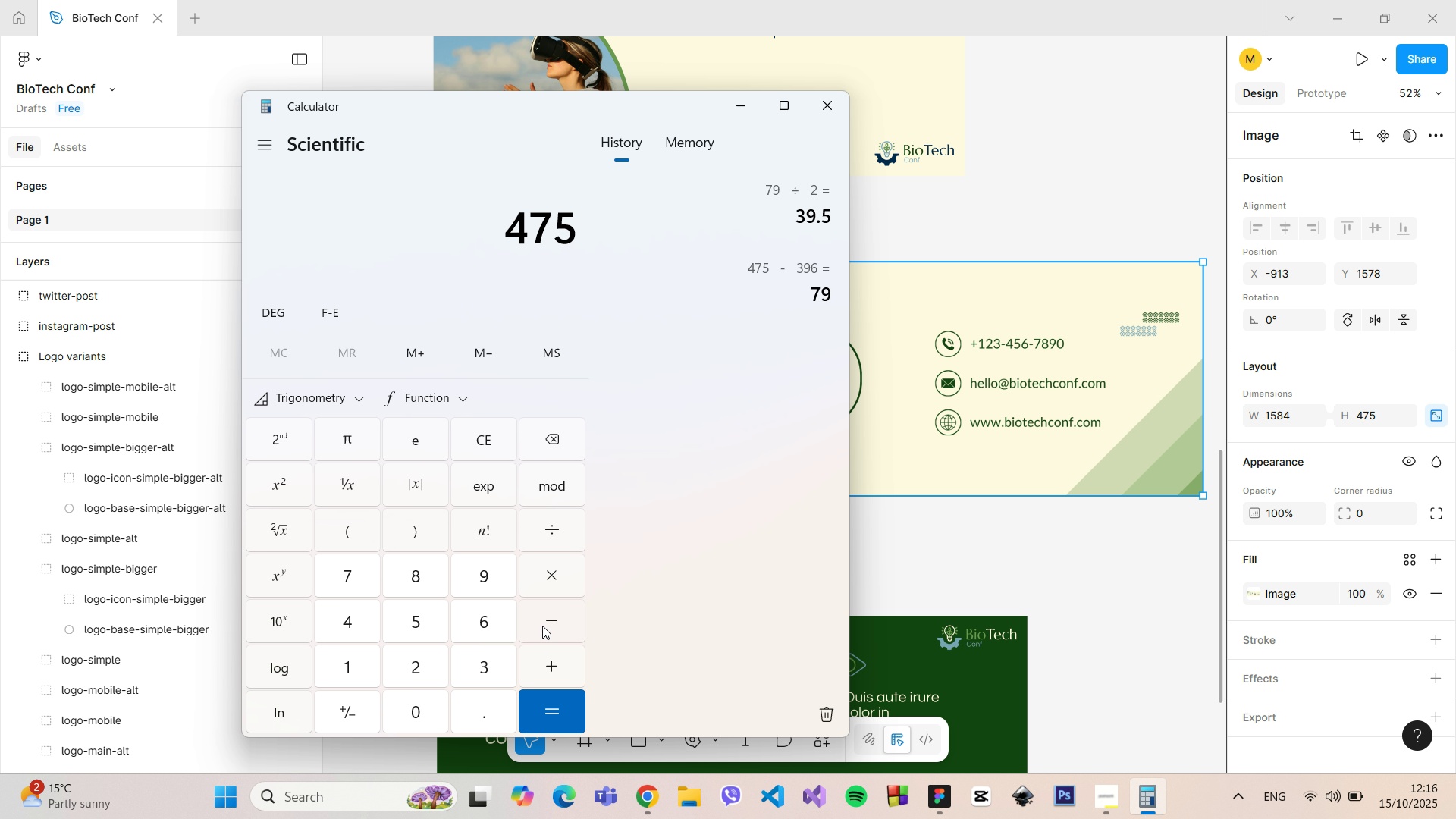 
triple_click([542, 626])
 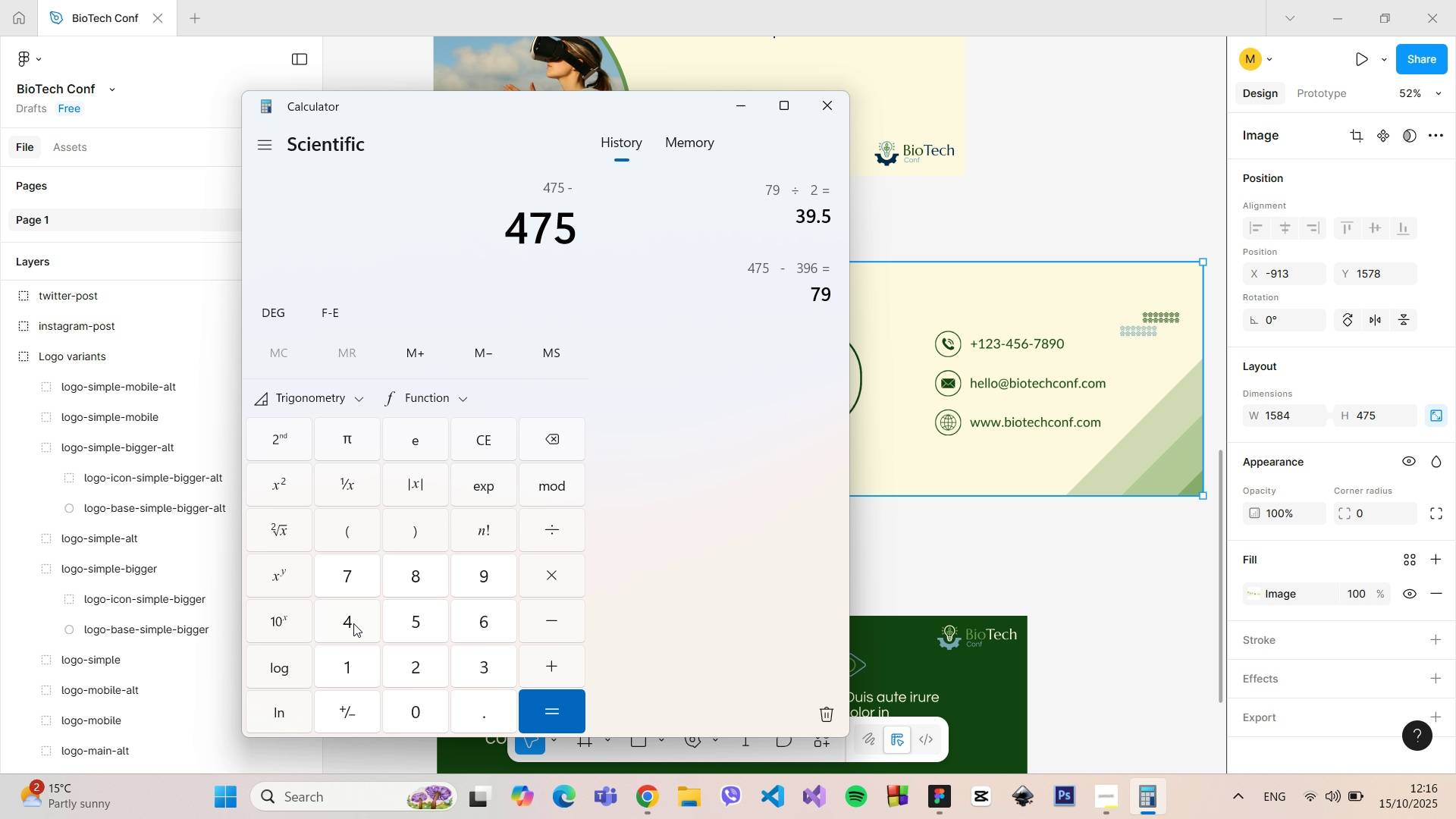 
left_click([353, 623])
 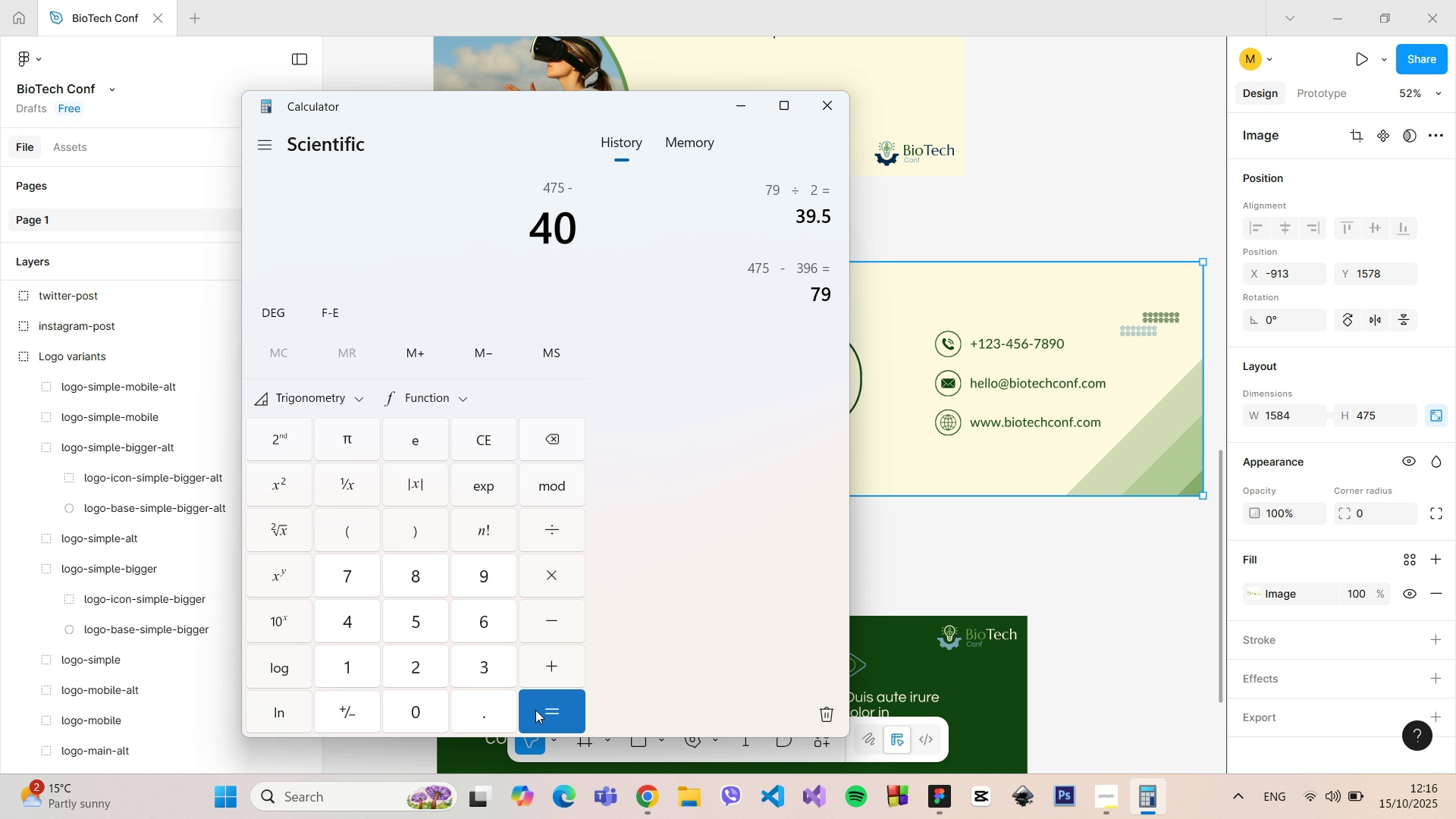 
left_click([535, 710])
 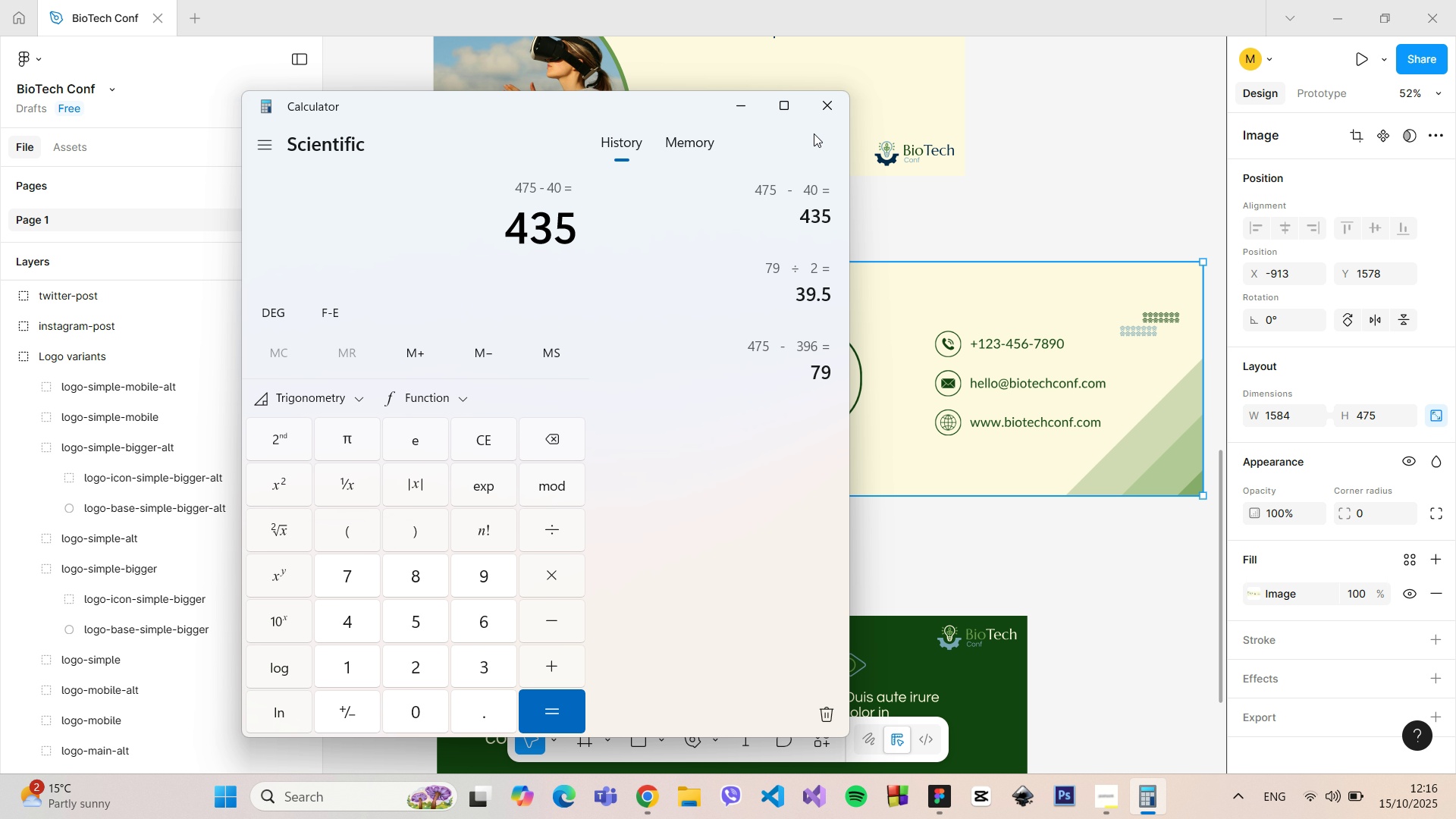 
left_click([828, 113])
 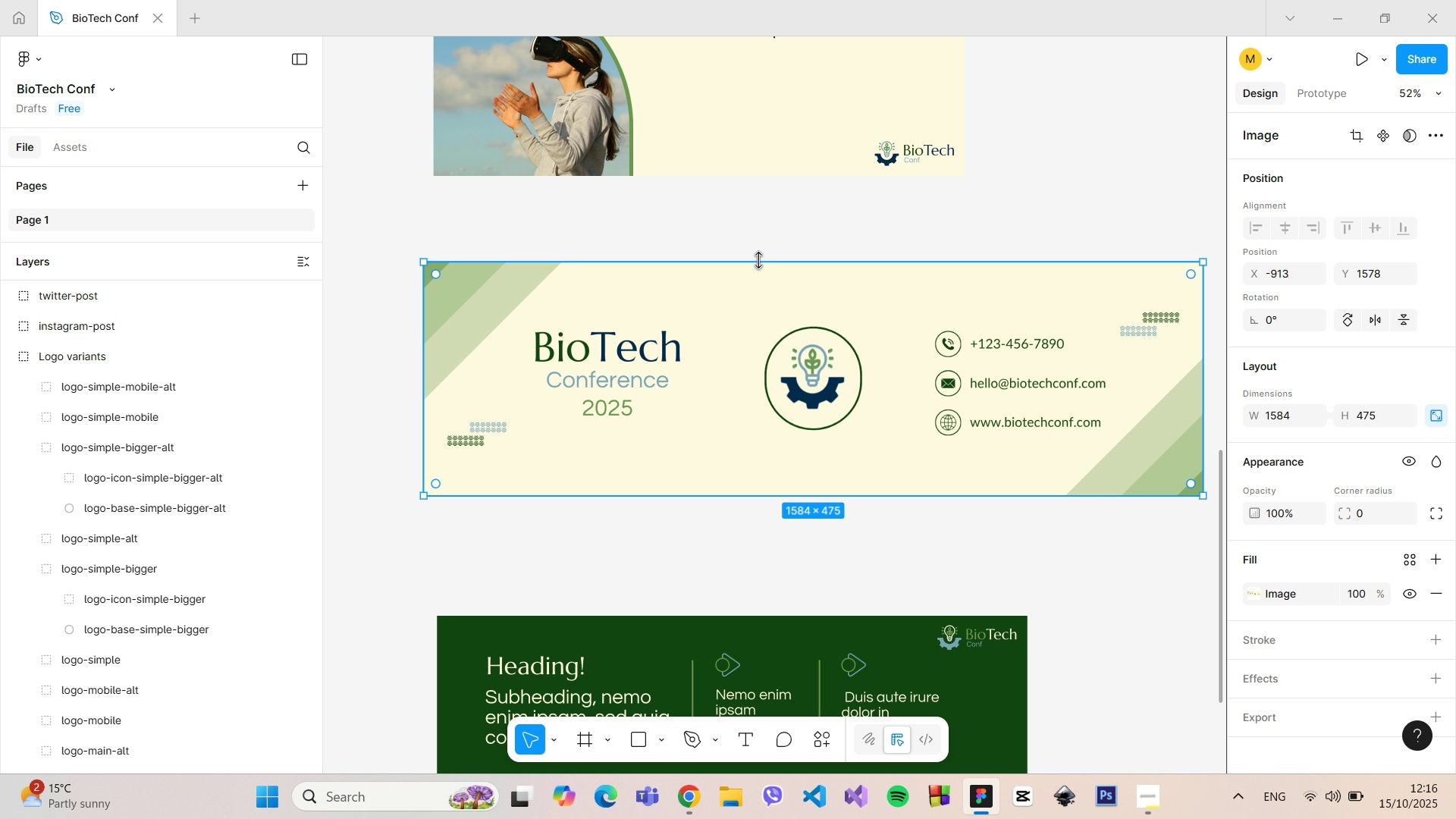 
hold_key(key=ControlLeft, duration=1.51)
left_click_drag(start_coordinate=[759, 260], to_coordinate=[767, 281])
 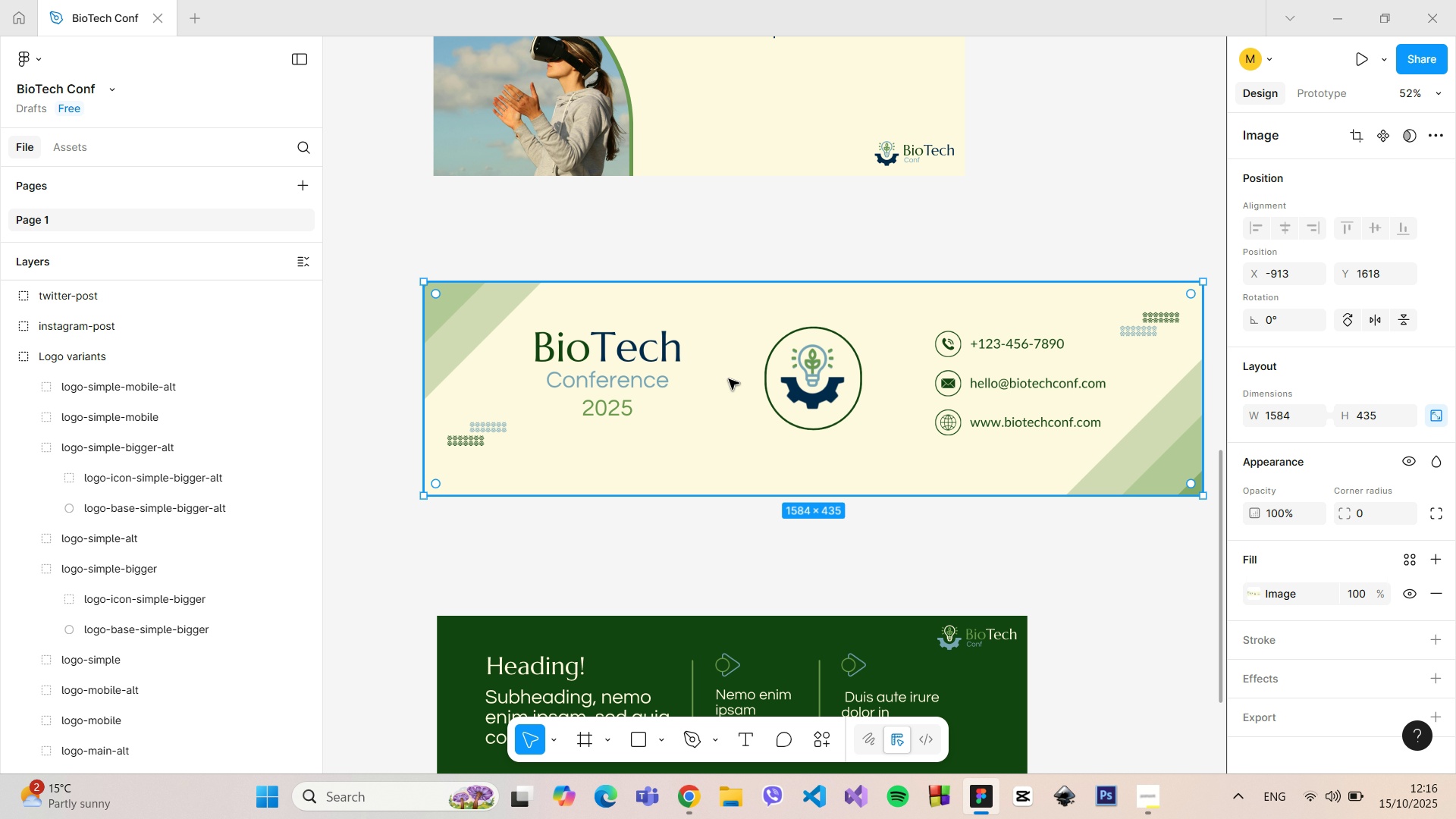 
hold_key(key=ControlLeft, duration=1.51)
 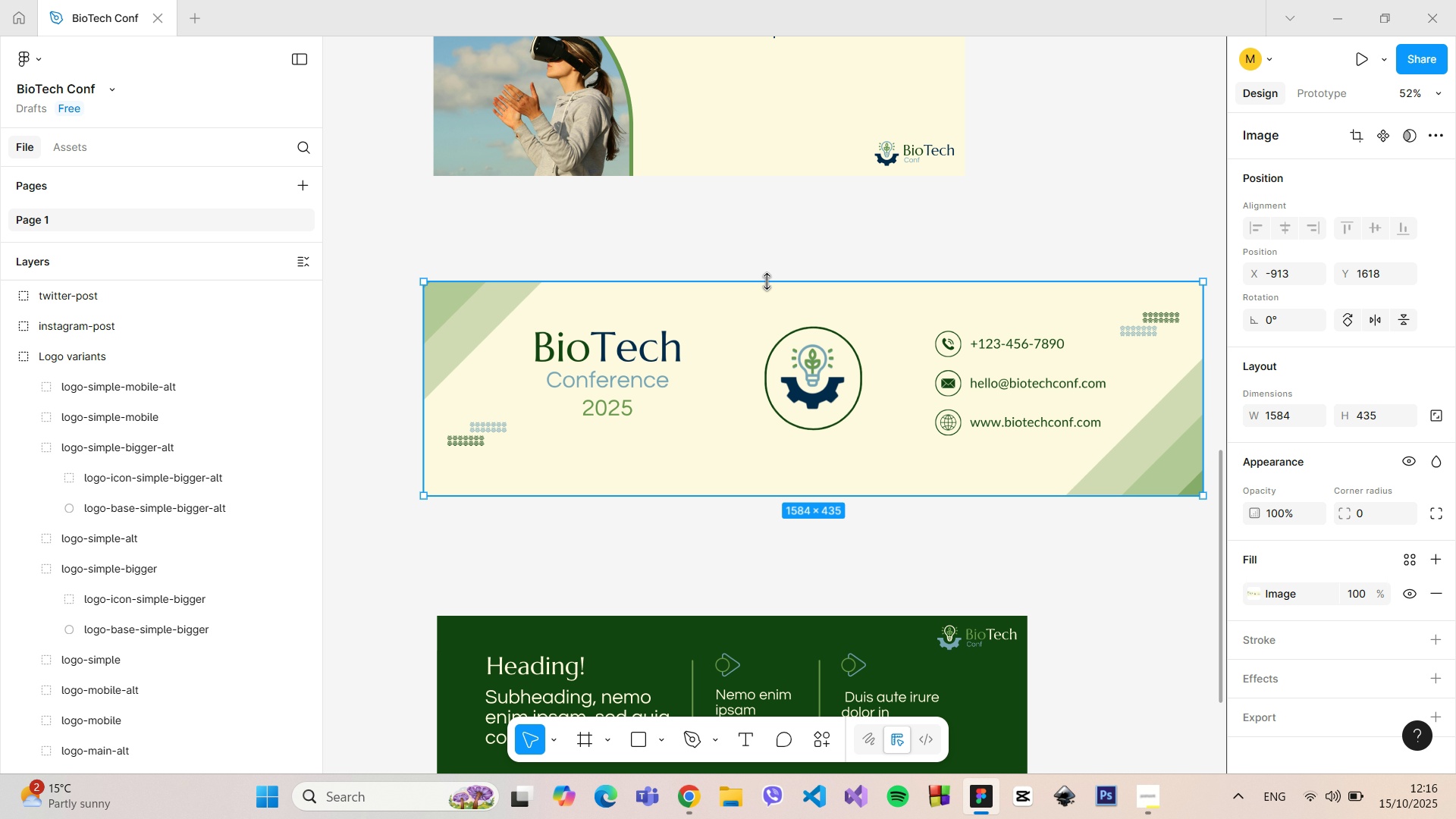 
hold_key(key=ControlLeft, duration=1.5)
 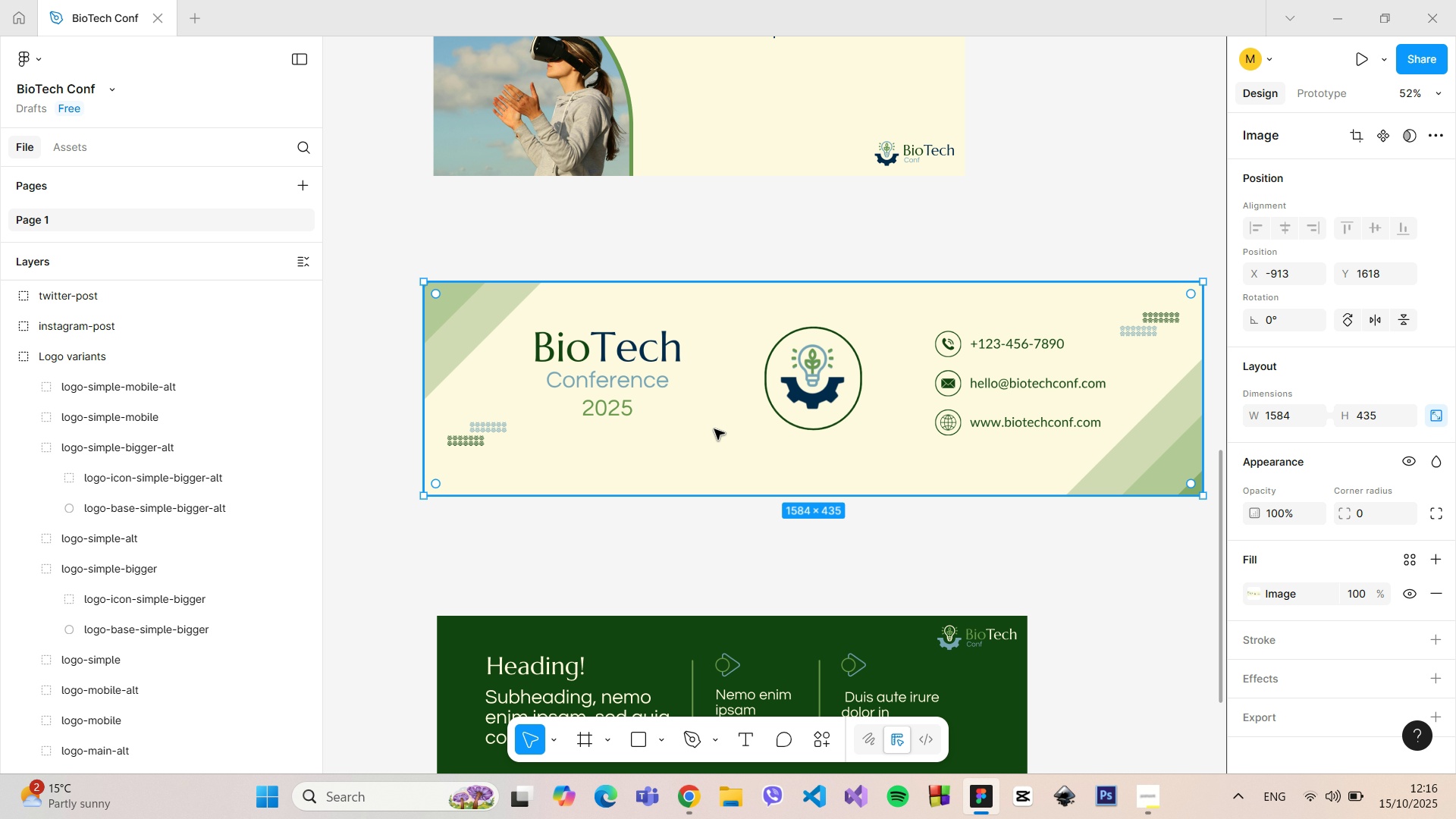 
hold_key(key=ControlLeft, duration=0.35)
 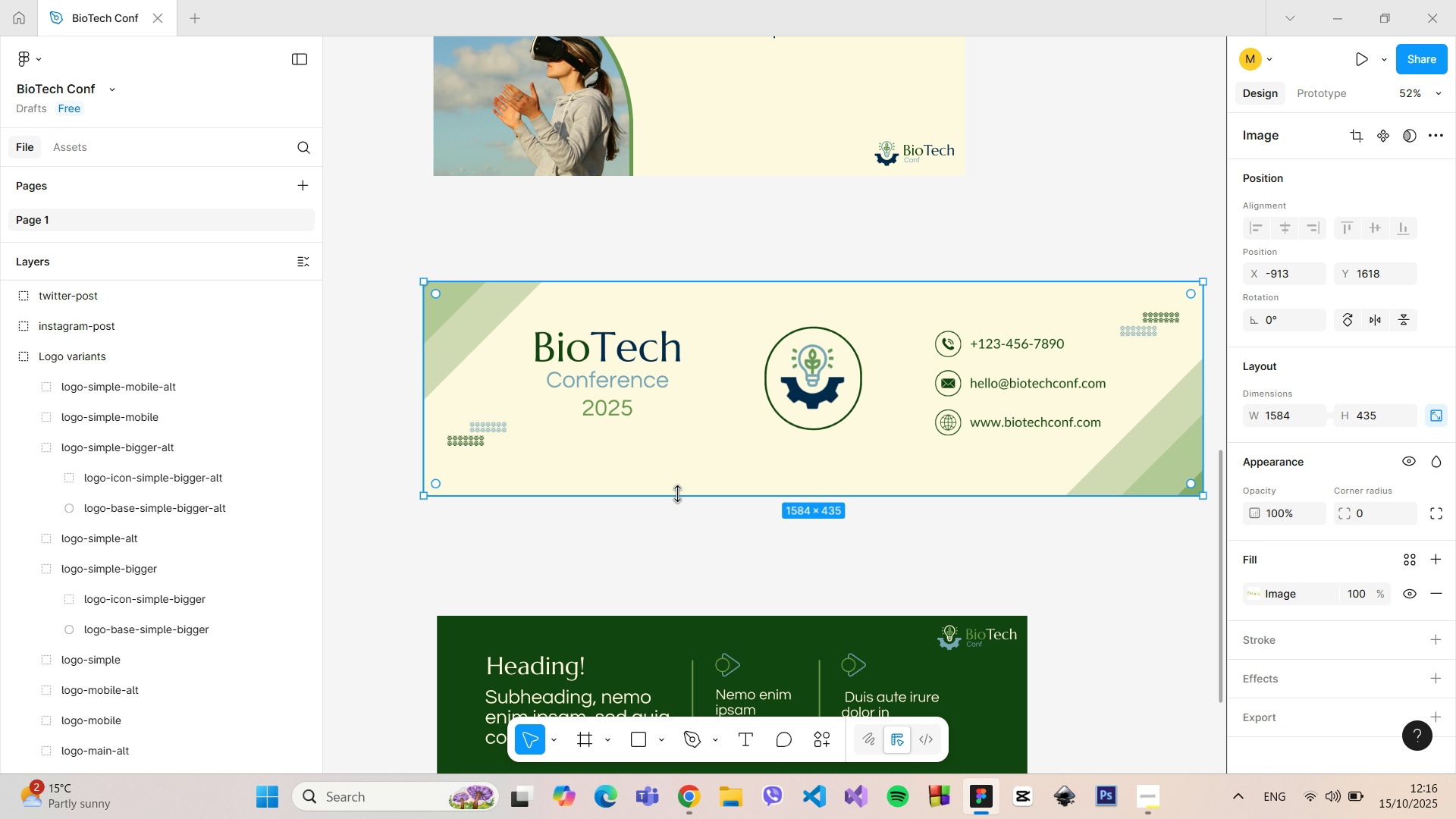 
hold_key(key=ControlLeft, duration=1.51)
 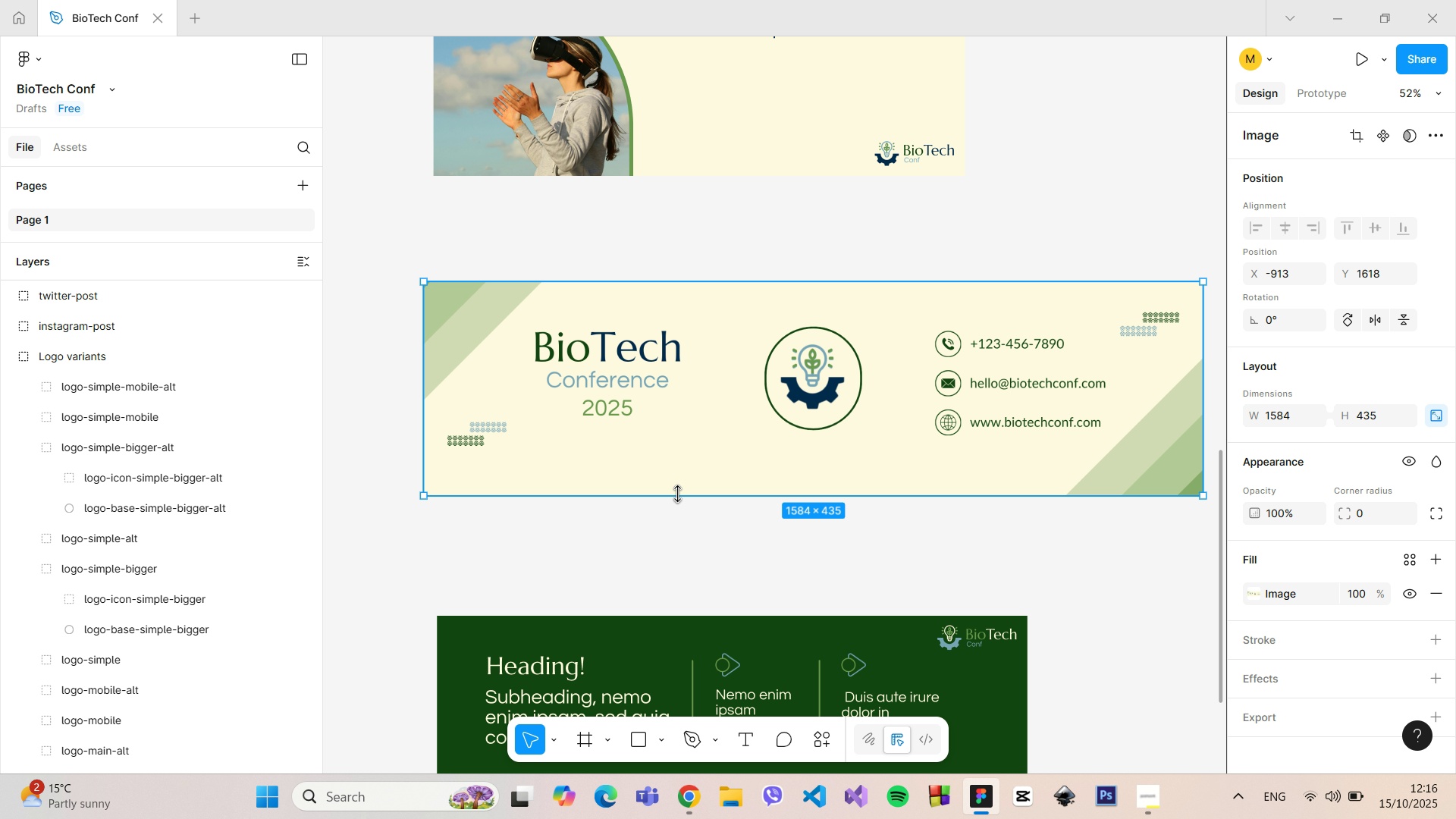 
hold_key(key=ControlLeft, duration=1.5)
left_click_drag(start_coordinate=[677, 494], to_coordinate=[679, 478])
 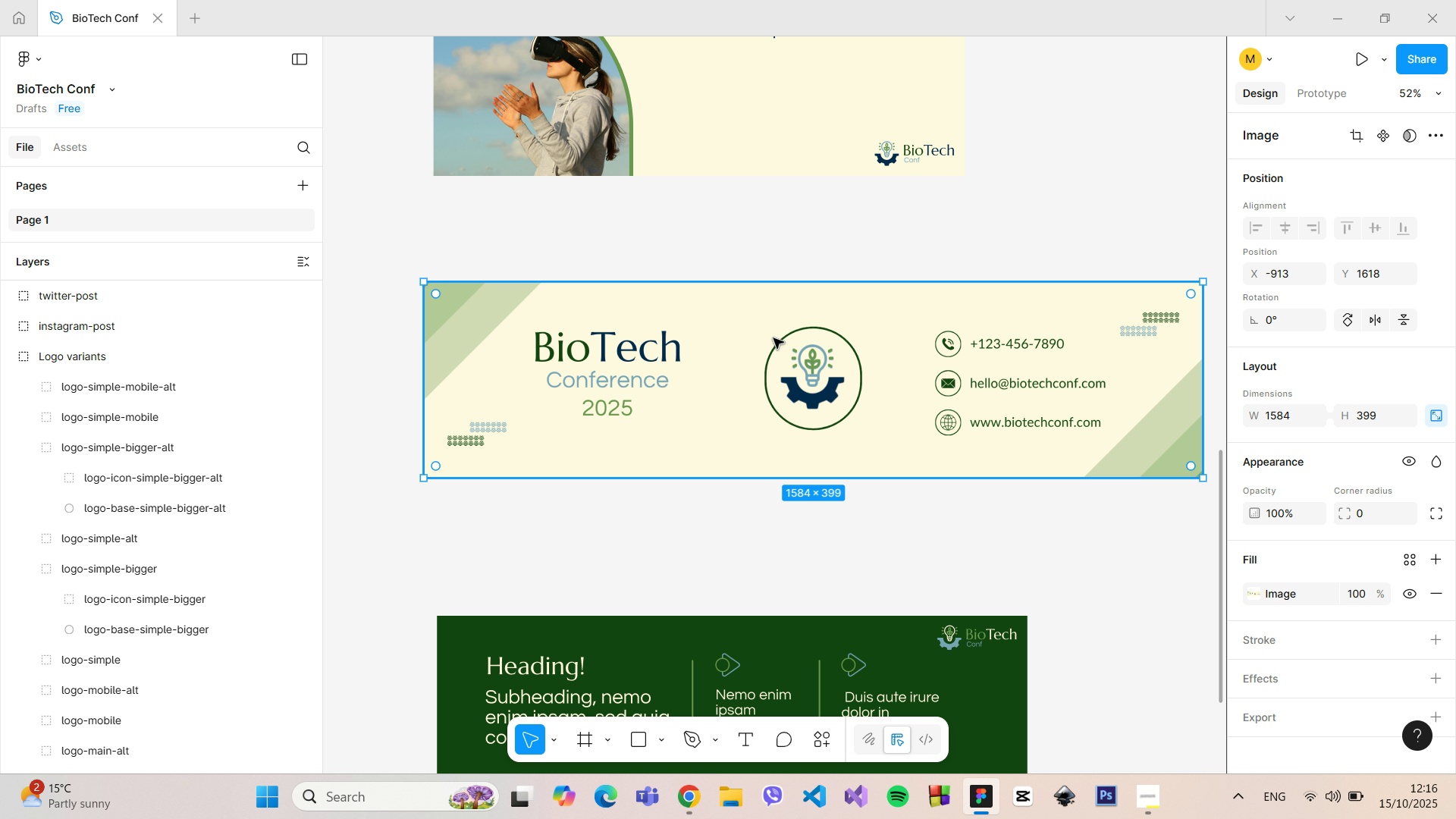 
hold_key(key=ControlLeft, duration=1.5)
 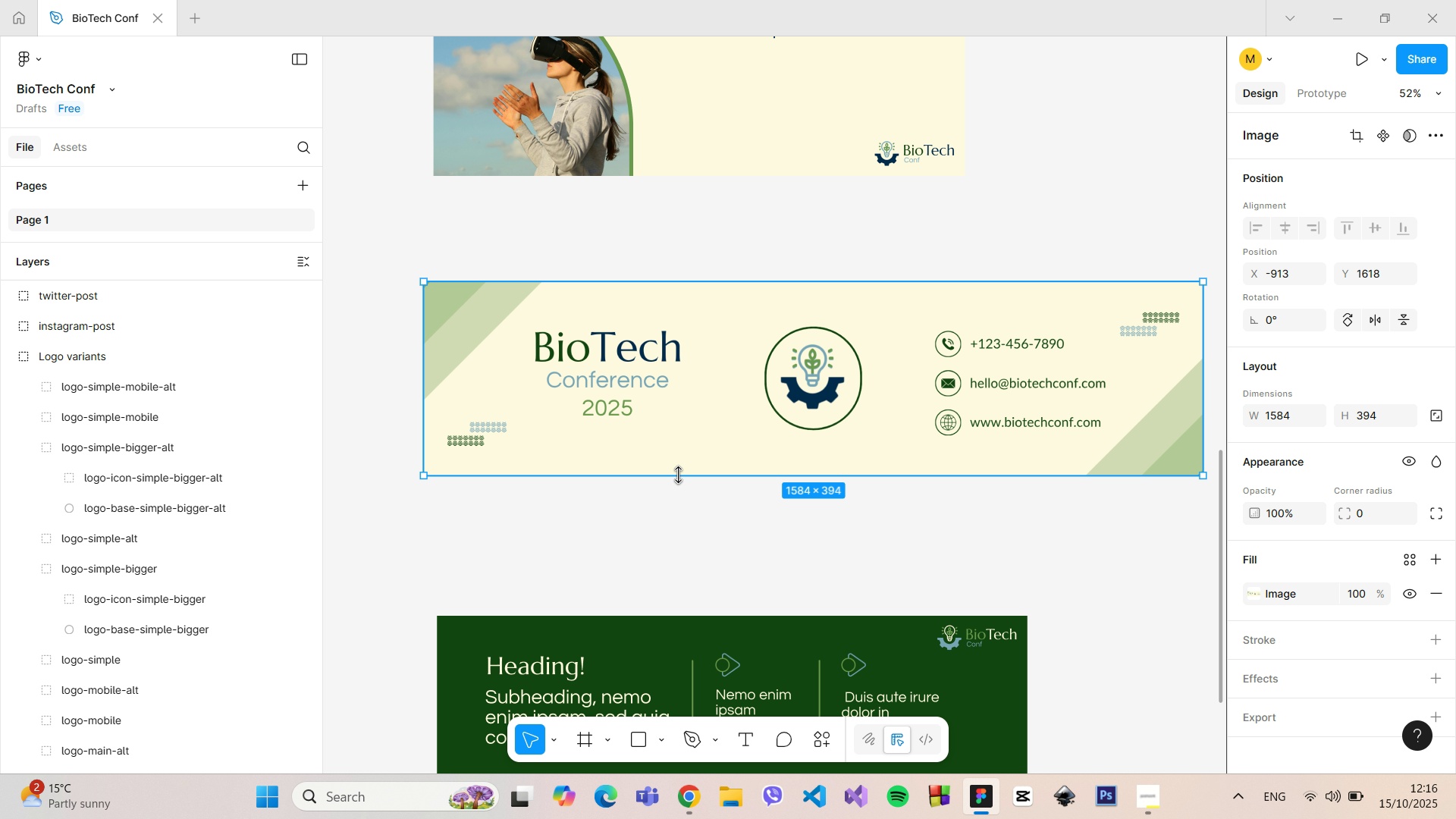 
hold_key(key=ControlLeft, duration=1.5)
 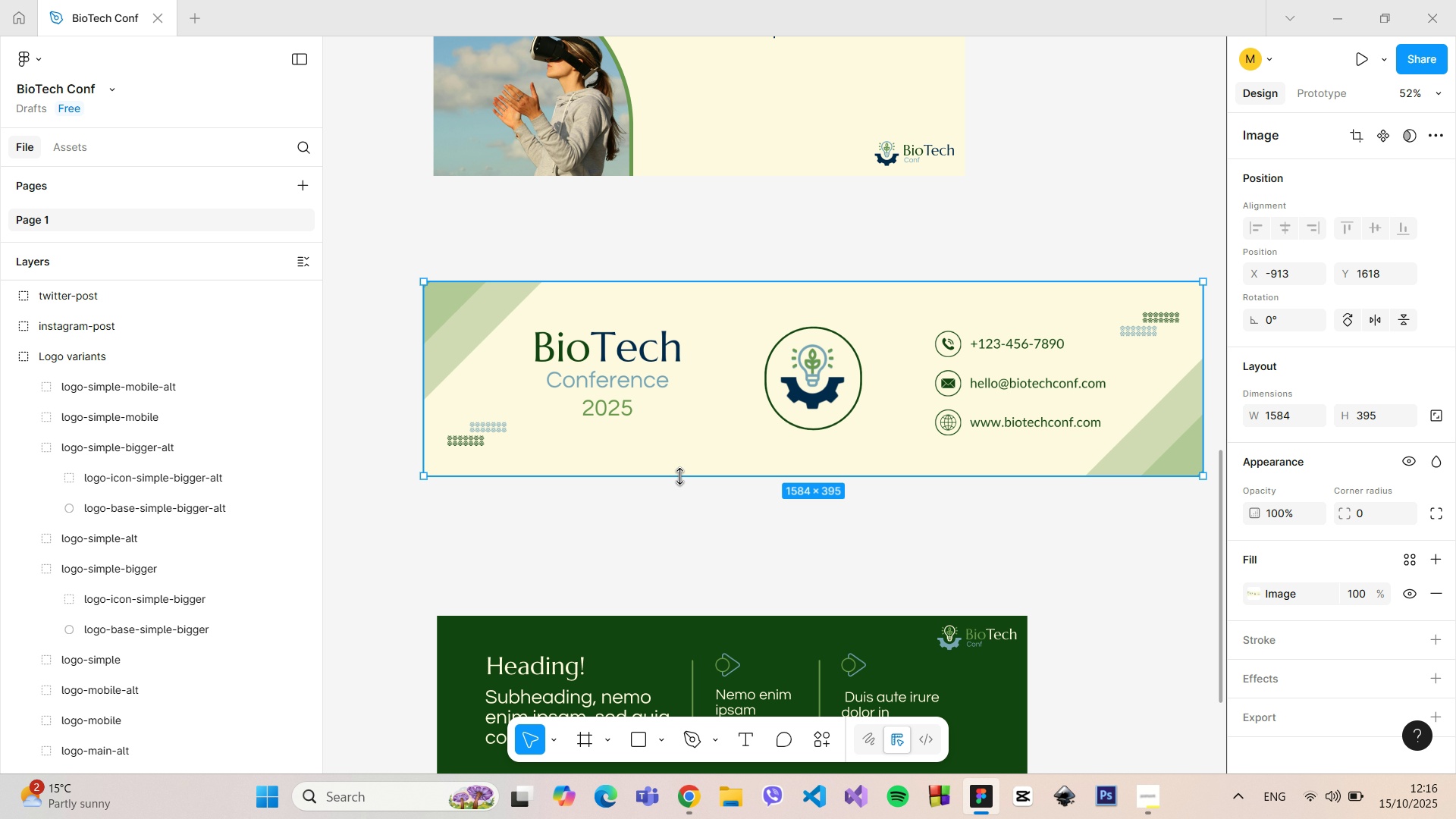 
hold_key(key=ControlLeft, duration=1.5)
 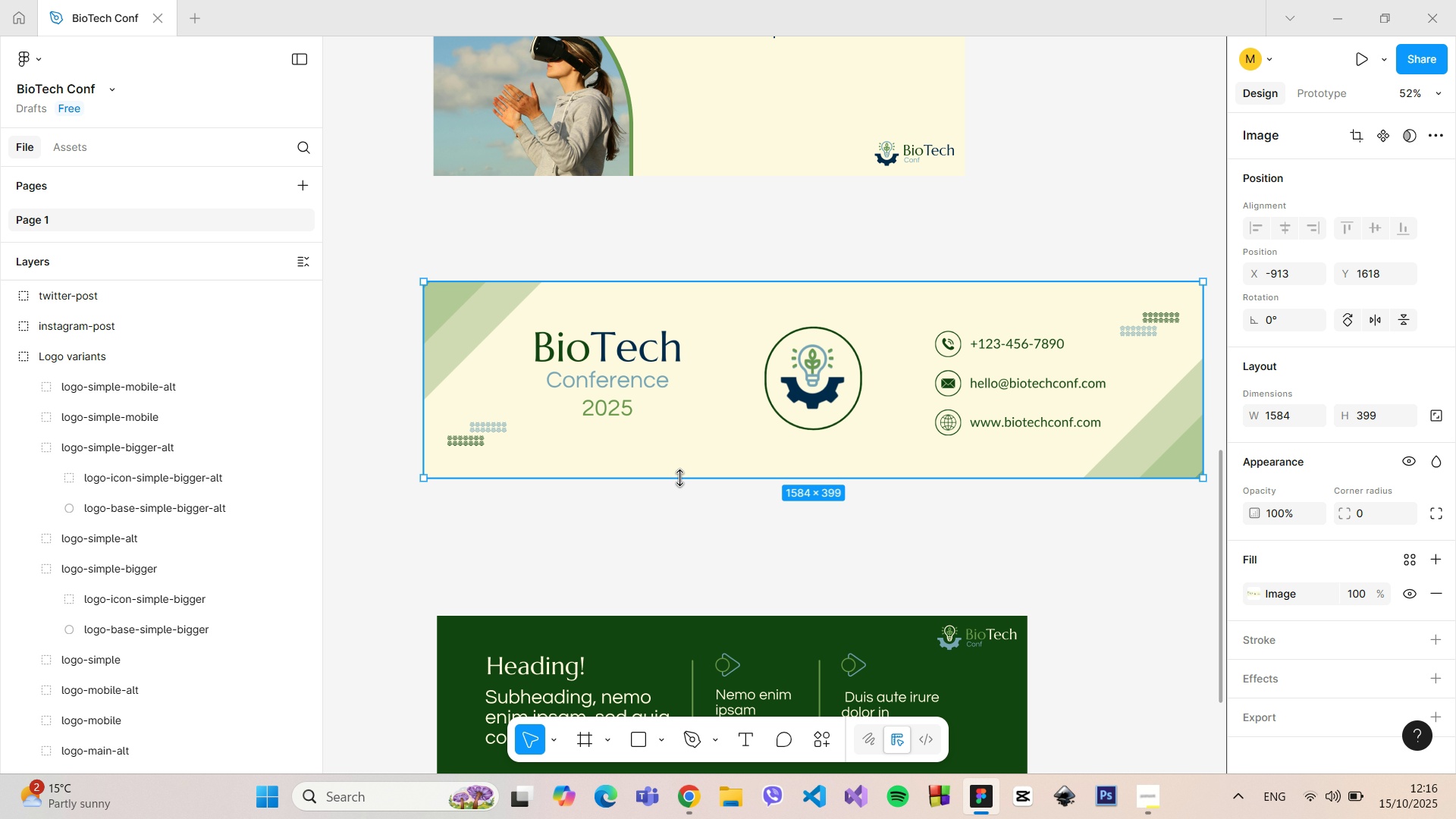 
hold_key(key=ControlLeft, duration=1.51)
 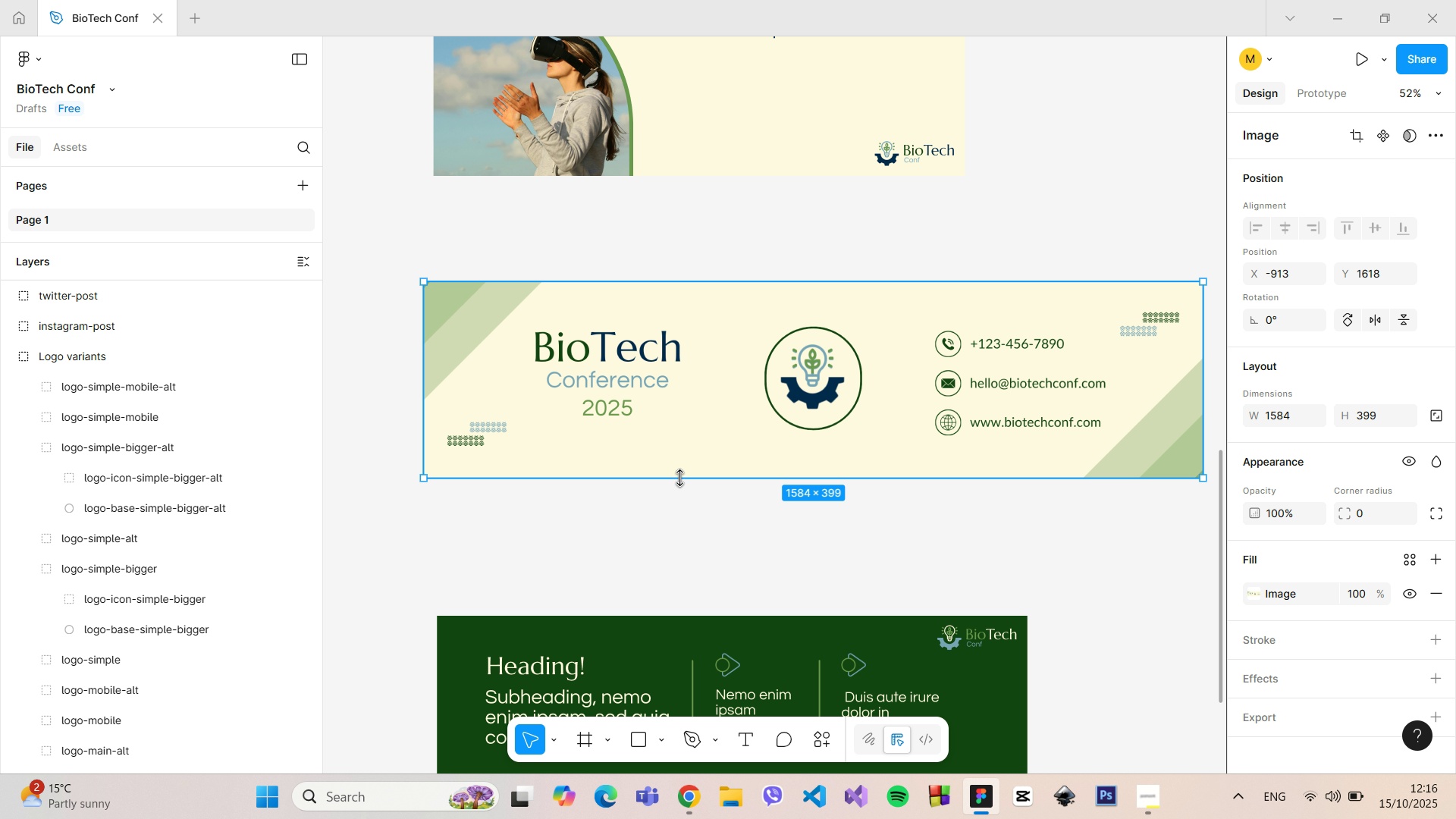 
hold_key(key=ControlLeft, duration=1.5)
 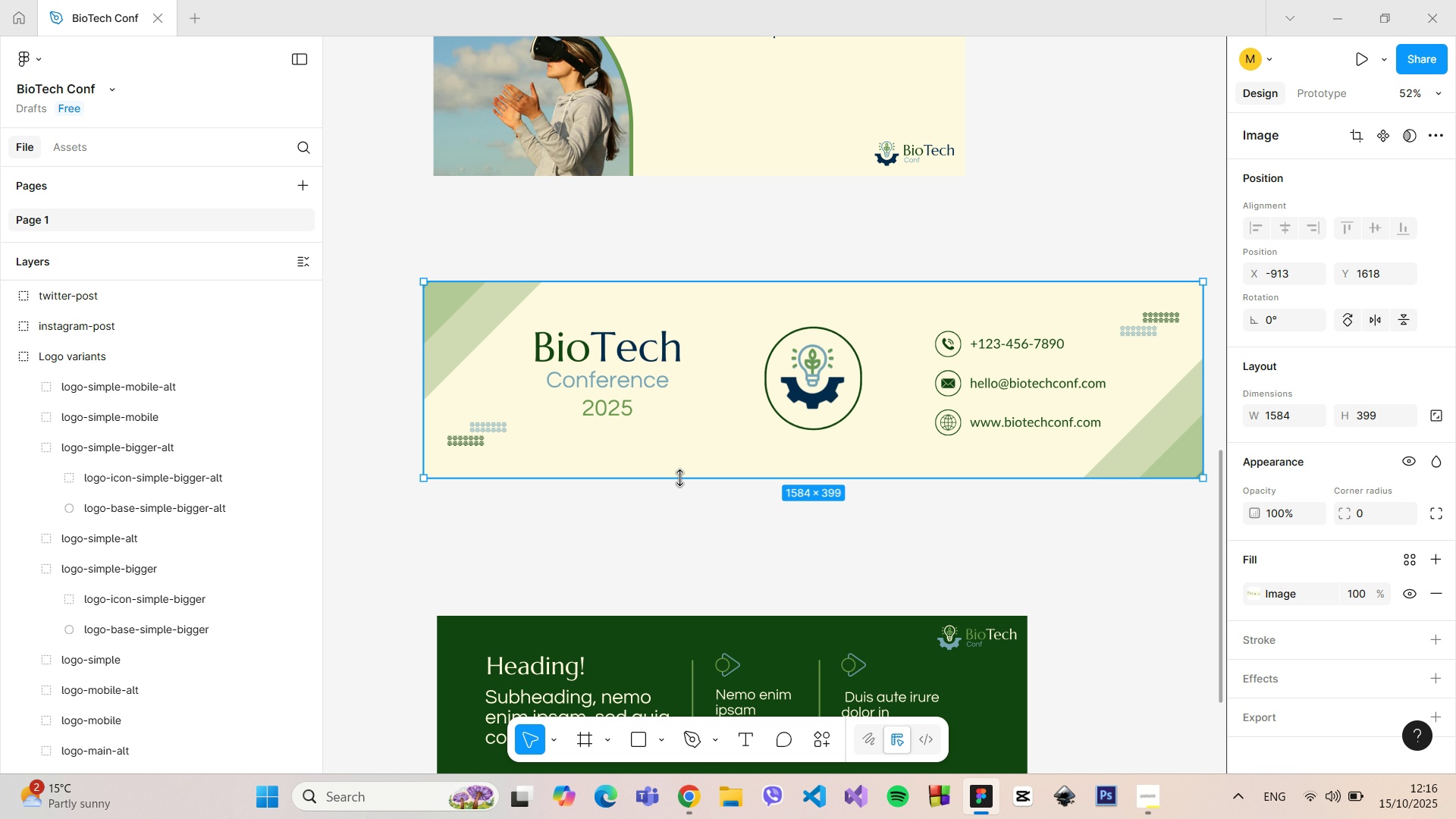 
hold_key(key=ControlLeft, duration=1.51)
 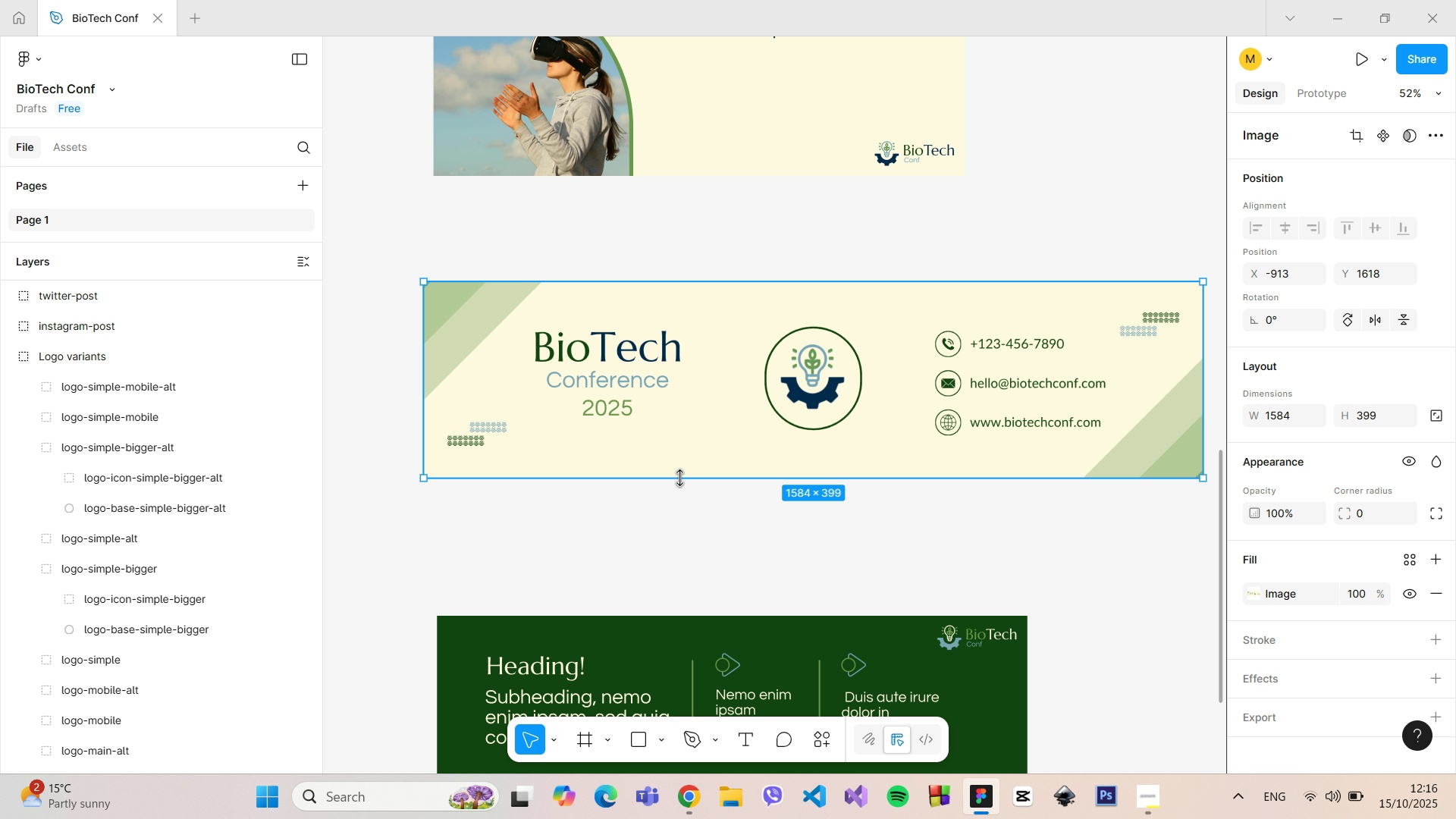 
hold_key(key=ControlLeft, duration=1.5)
 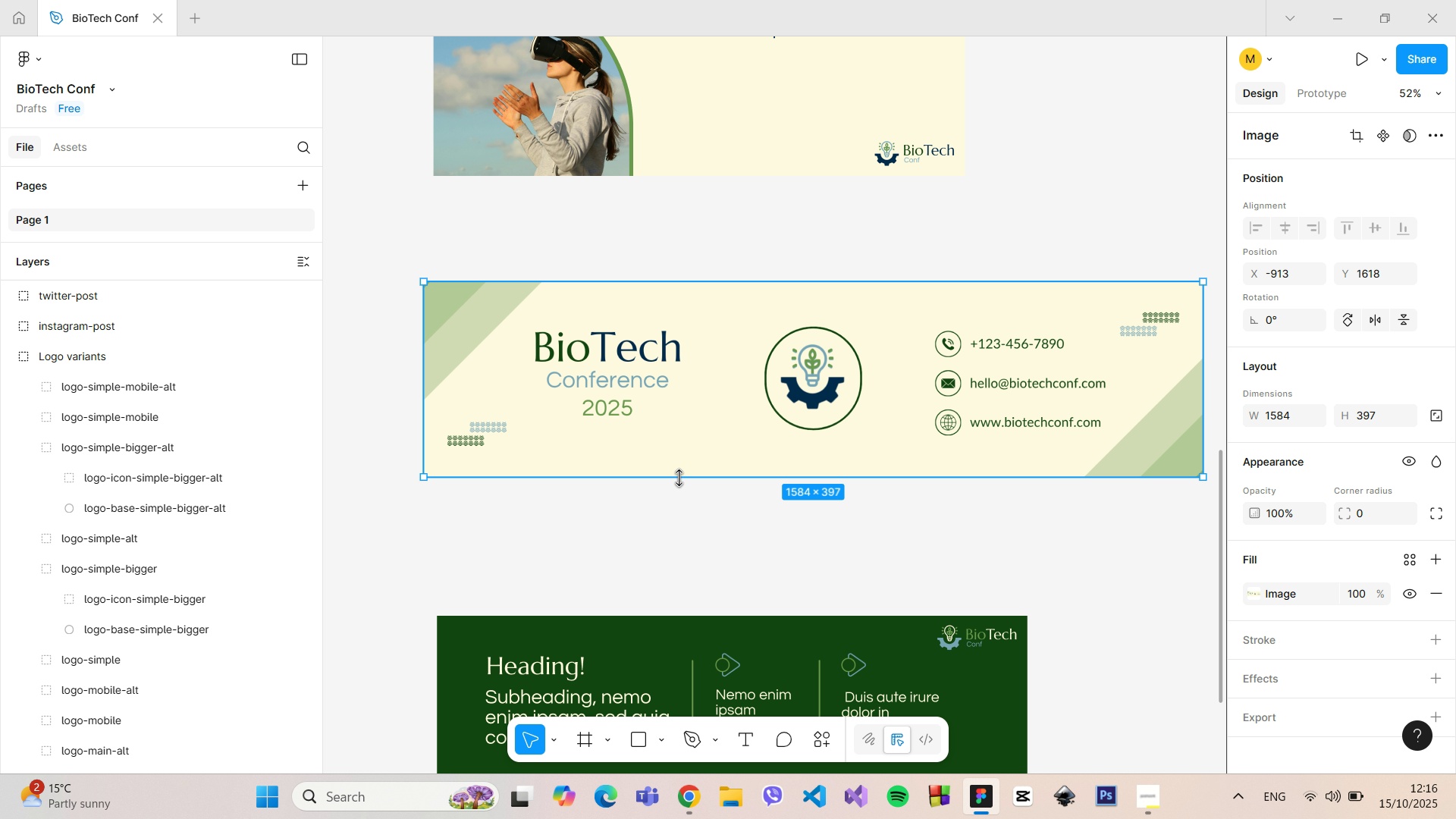 
hold_key(key=ControlLeft, duration=1.41)
 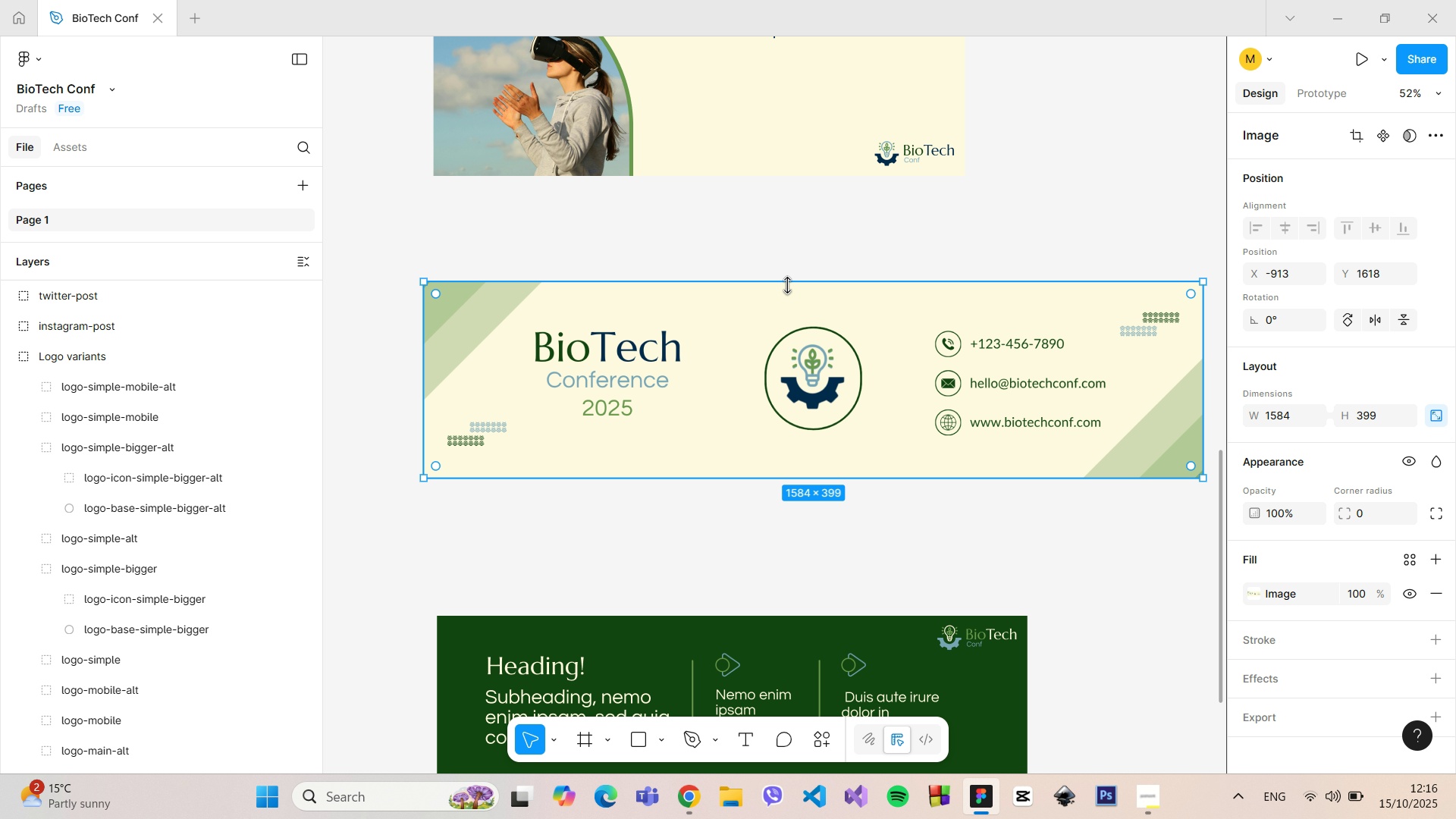 
hold_key(key=ControlLeft, duration=1.51)
left_click_drag(start_coordinate=[788, 284], to_coordinate=[775, 283])
 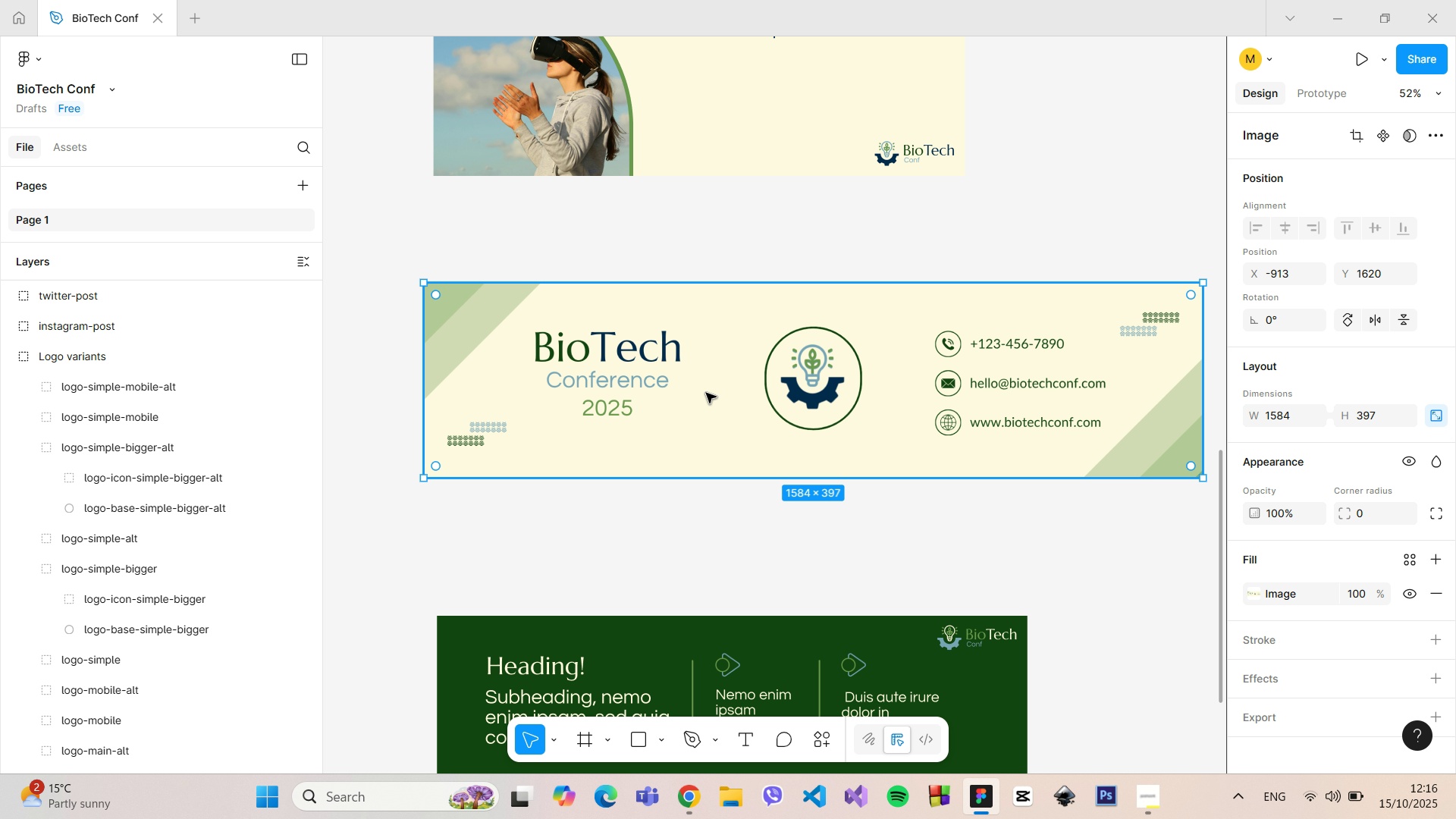 
hold_key(key=ControlLeft, duration=1.5)
 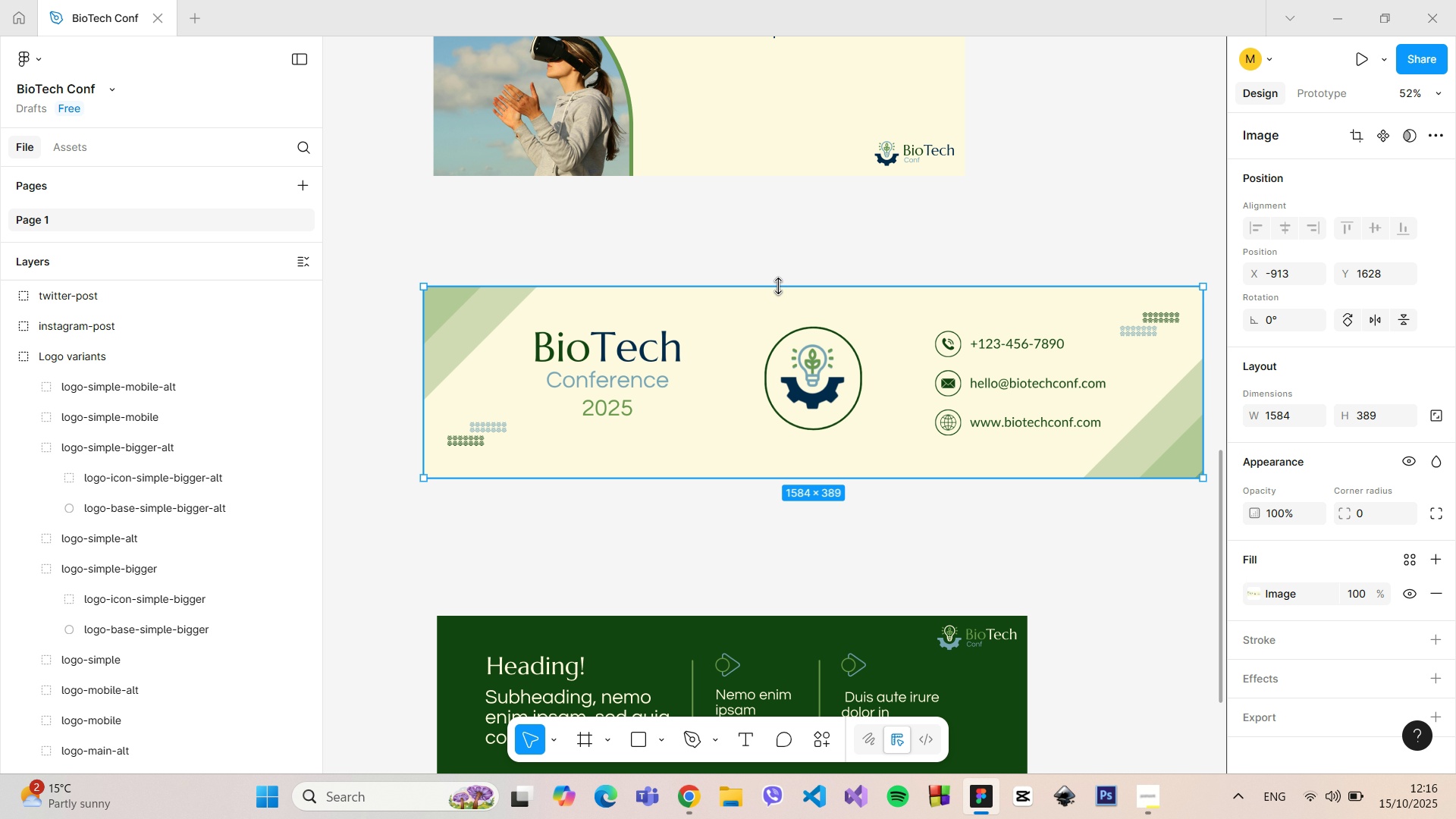 
hold_key(key=ControlLeft, duration=1.5)
 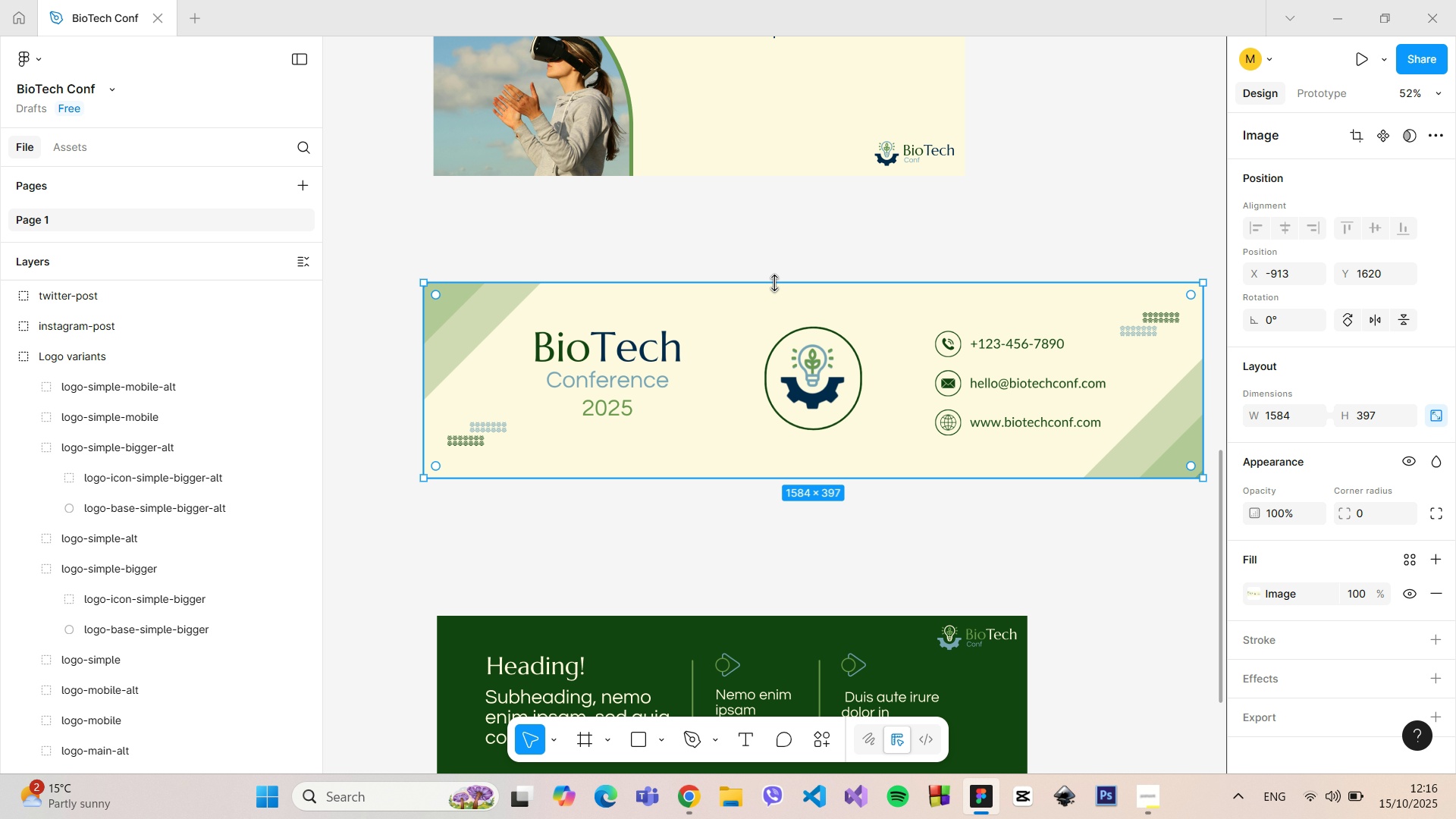 
hold_key(key=ControlLeft, duration=1.33)
 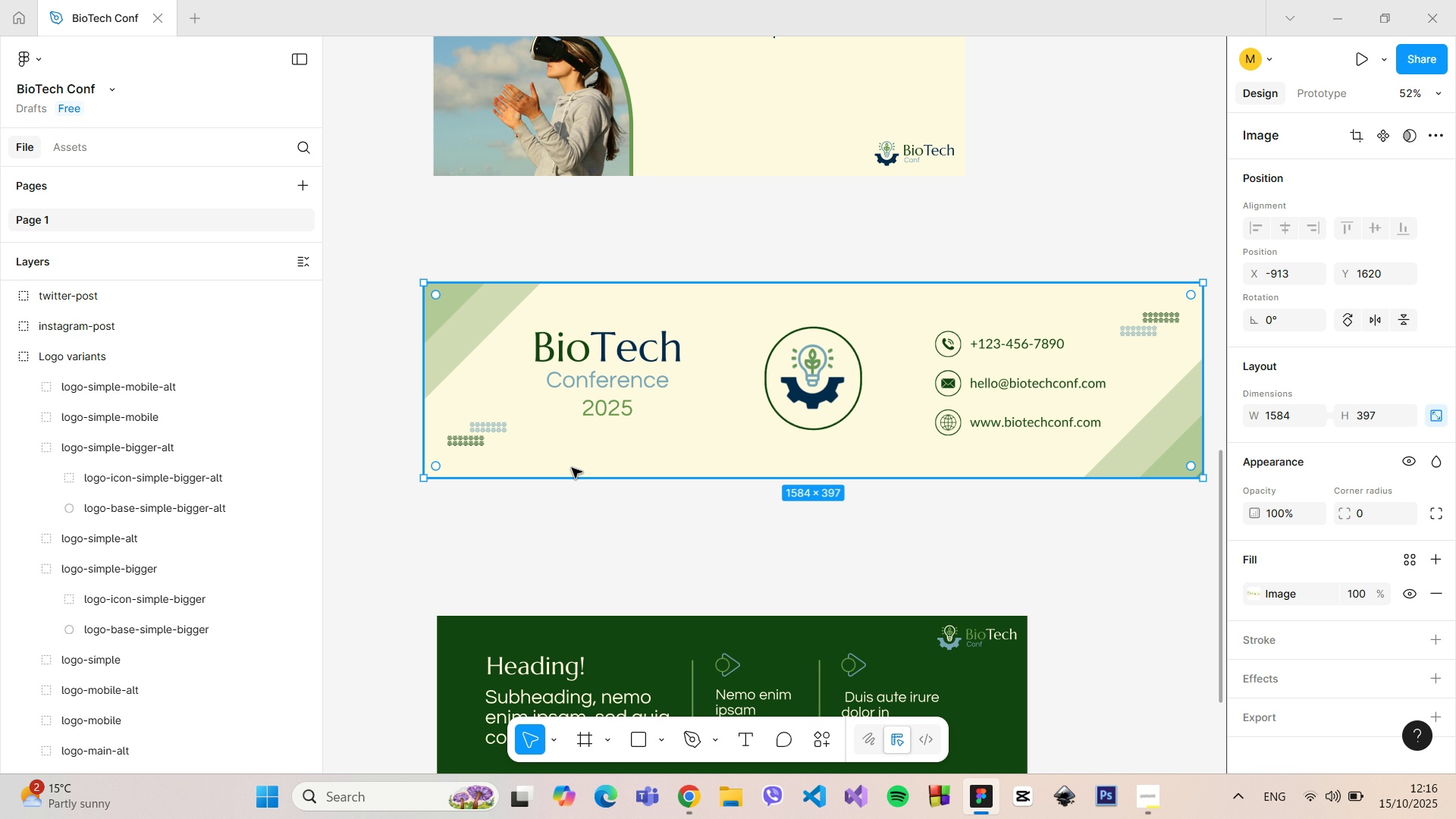 
hold_key(key=ControlLeft, duration=1.5)
scroll: coordinate [541, 484], scroll_direction: up, amount: 10.0
 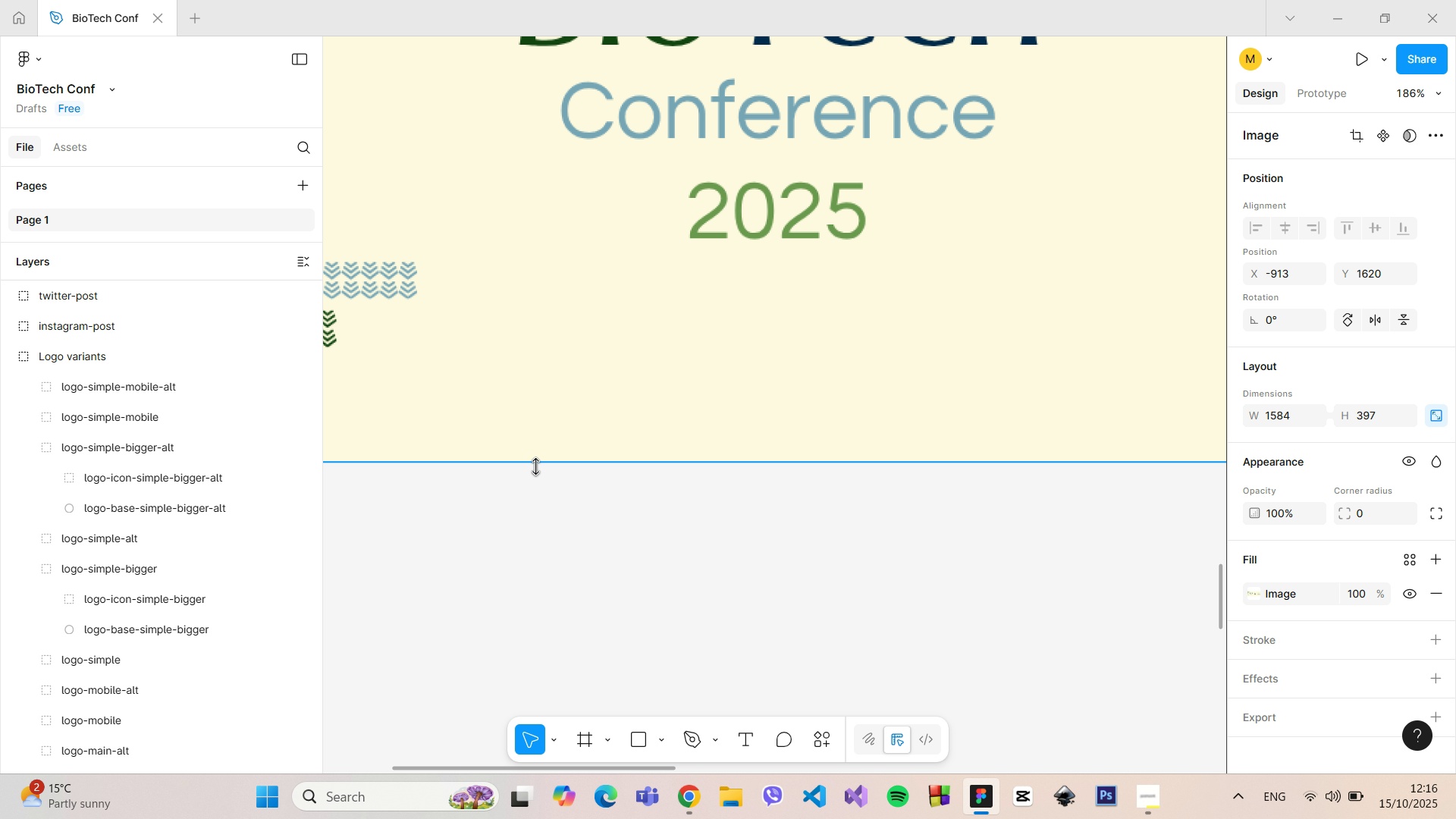 
hold_key(key=ControlLeft, duration=1.5)
scroll: coordinate [473, 560], scroll_direction: down, amount: 9.0
 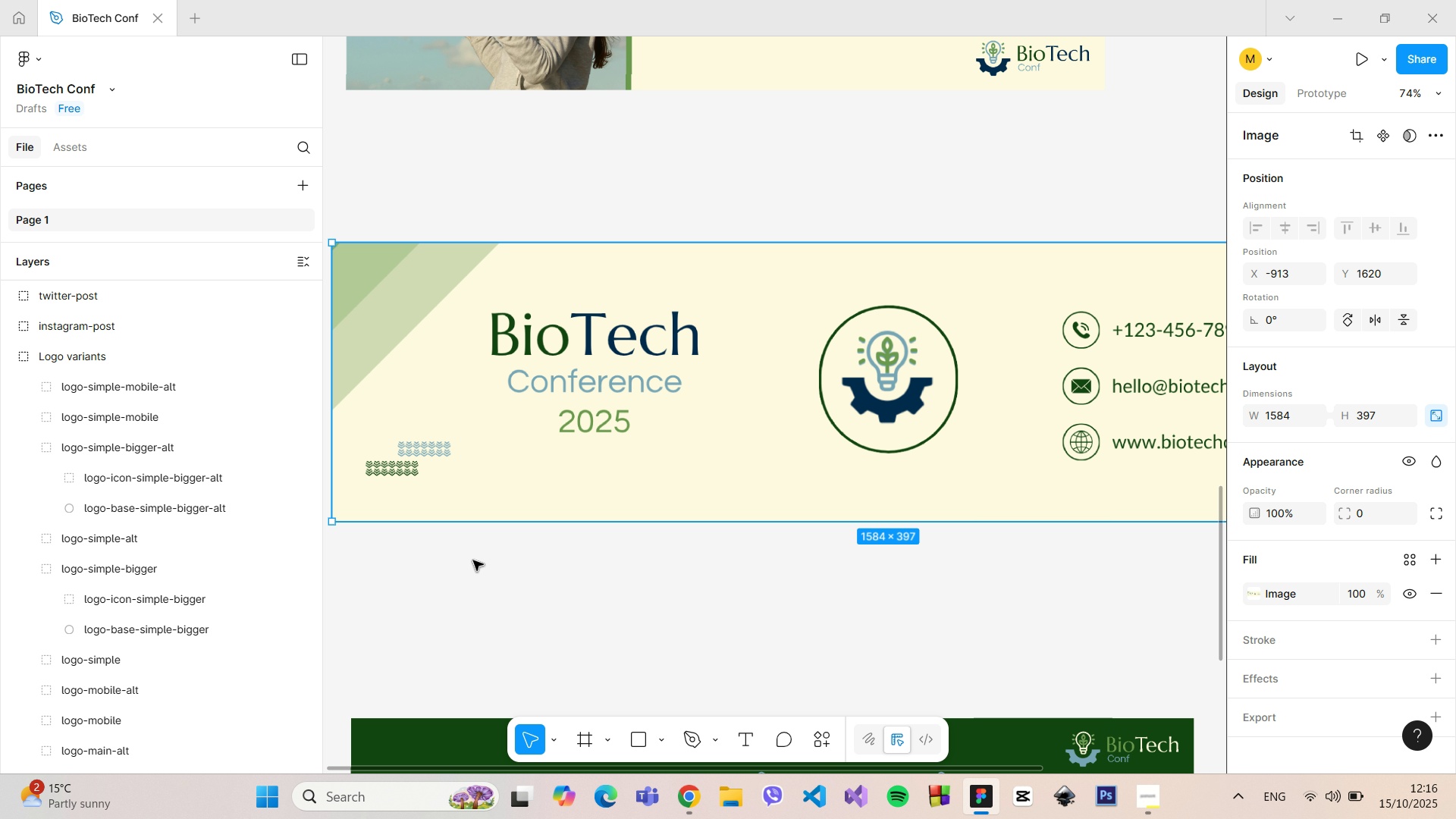 
hold_key(key=ControlLeft, duration=1.51)
scroll: coordinate [373, 554], scroll_direction: down, amount: 3.0
 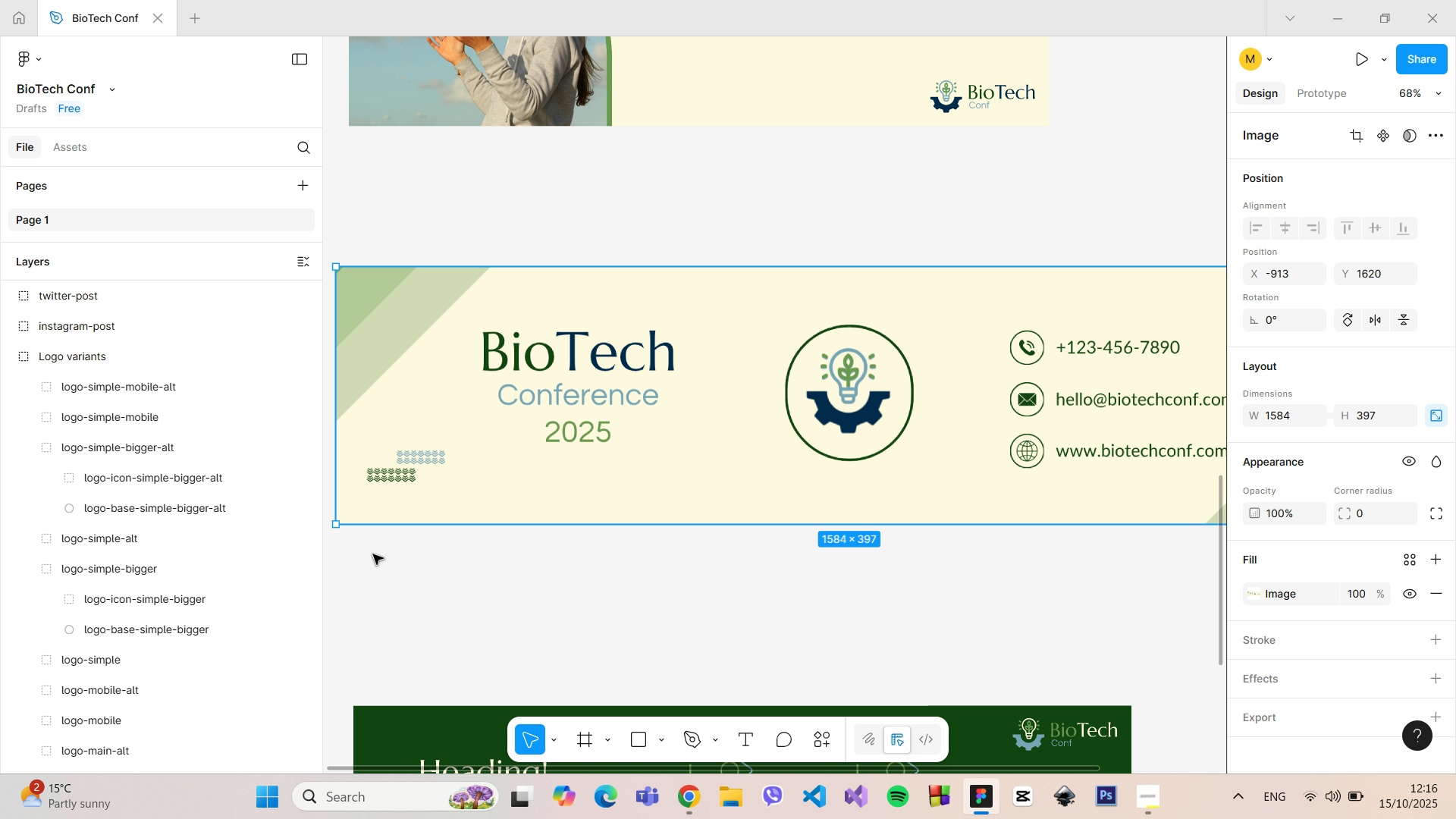 
hold_key(key=ControlLeft, duration=1.49)
 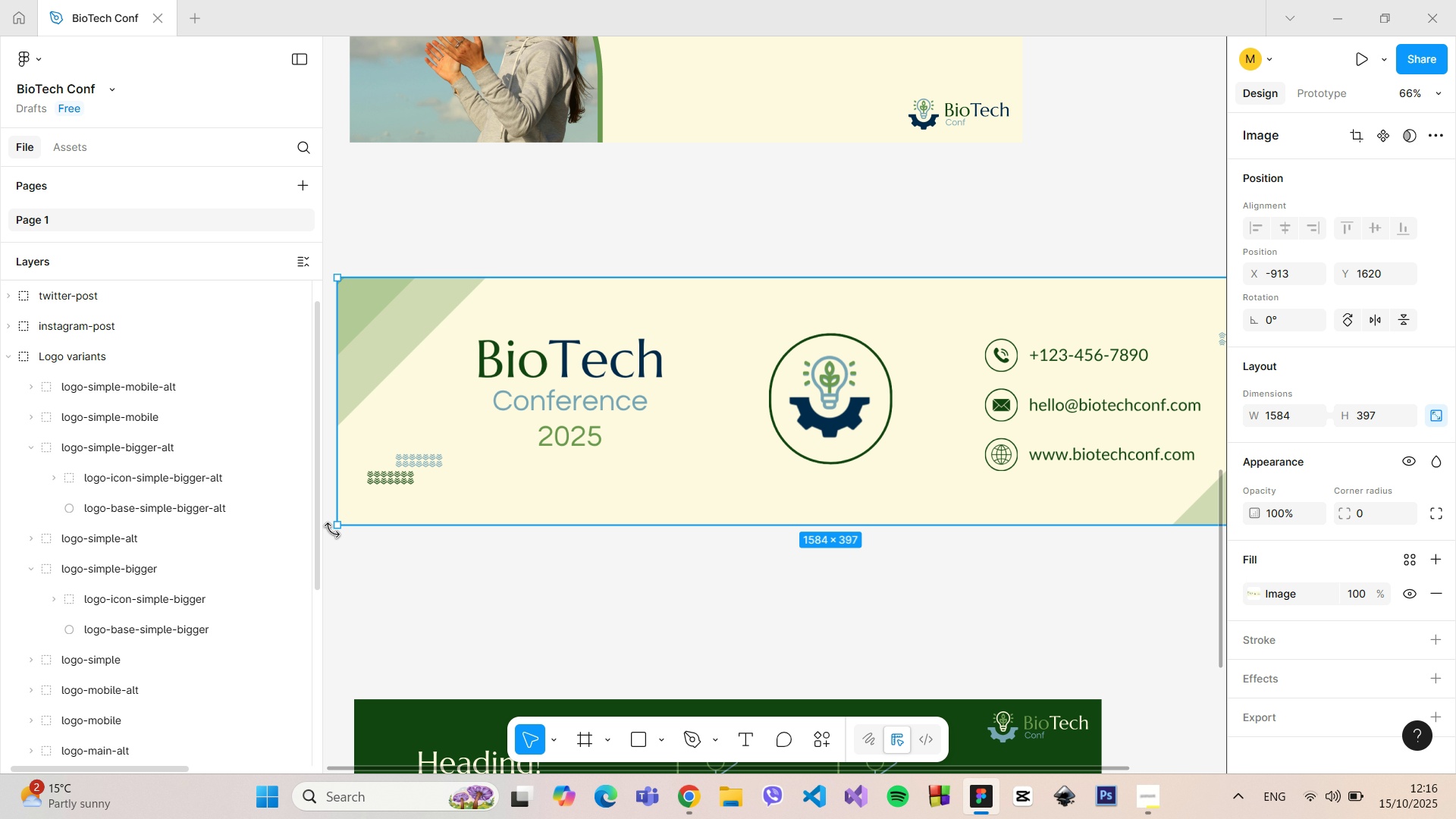 
hold_key(key=ControlLeft, duration=1.51)
scroll: coordinate [470, 435], scroll_direction: up, amount: 36.0
 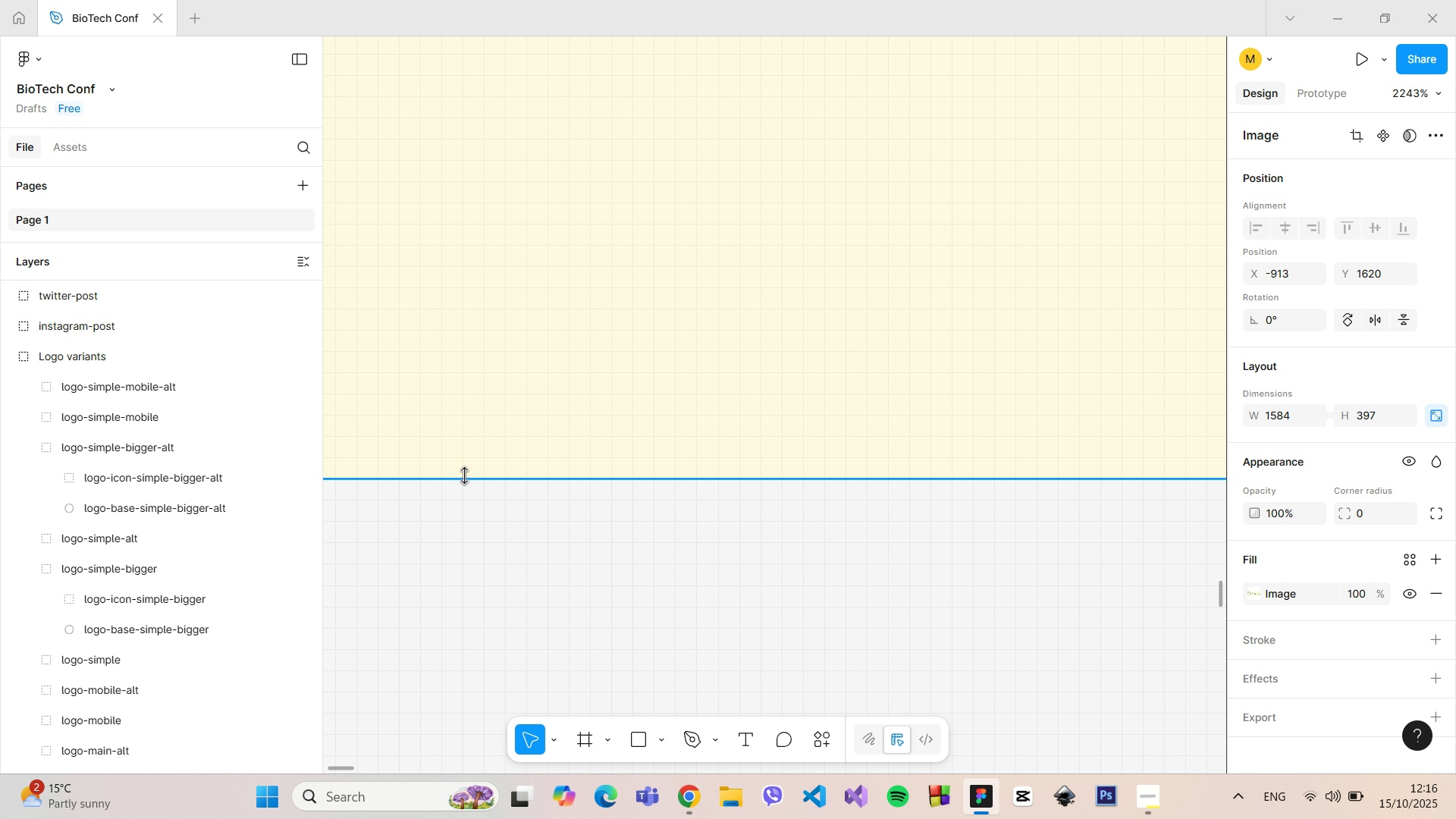 
hold_key(key=ControlLeft, duration=1.5)
left_click_drag(start_coordinate=[464, 475], to_coordinate=[464, 465])
 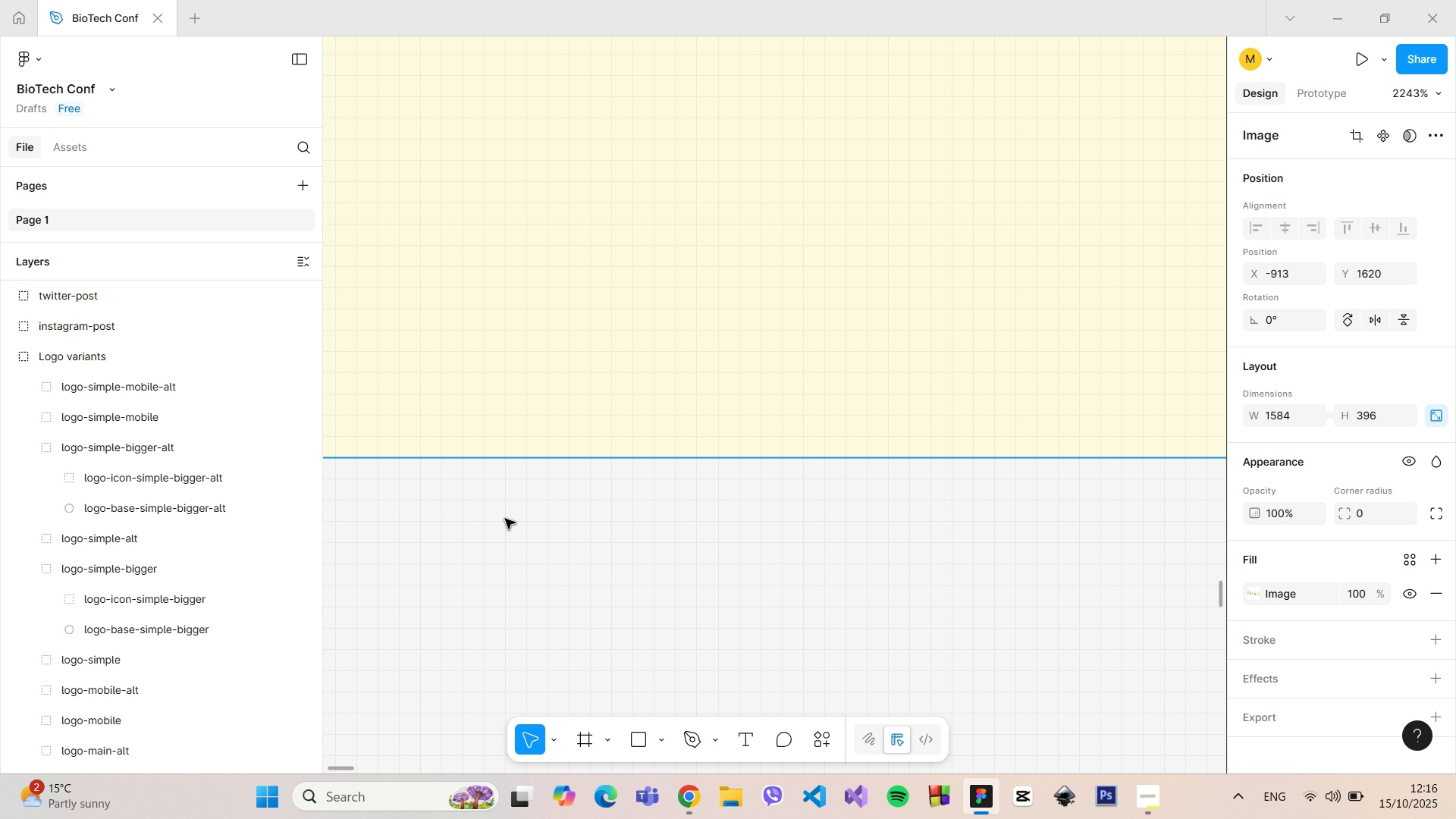 
hold_key(key=ControlLeft, duration=1.51)
 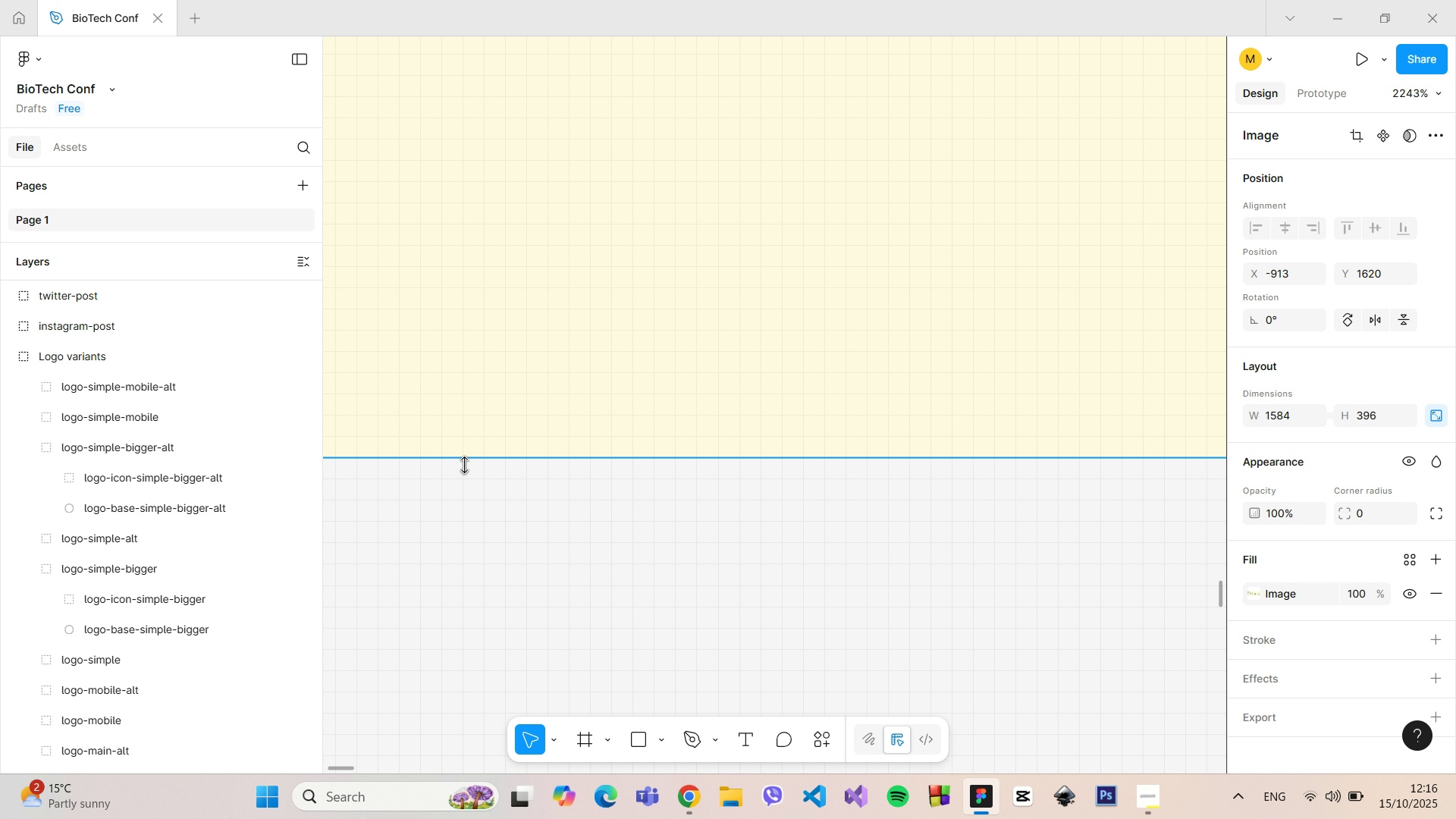 
hold_key(key=ControlLeft, duration=0.7)
 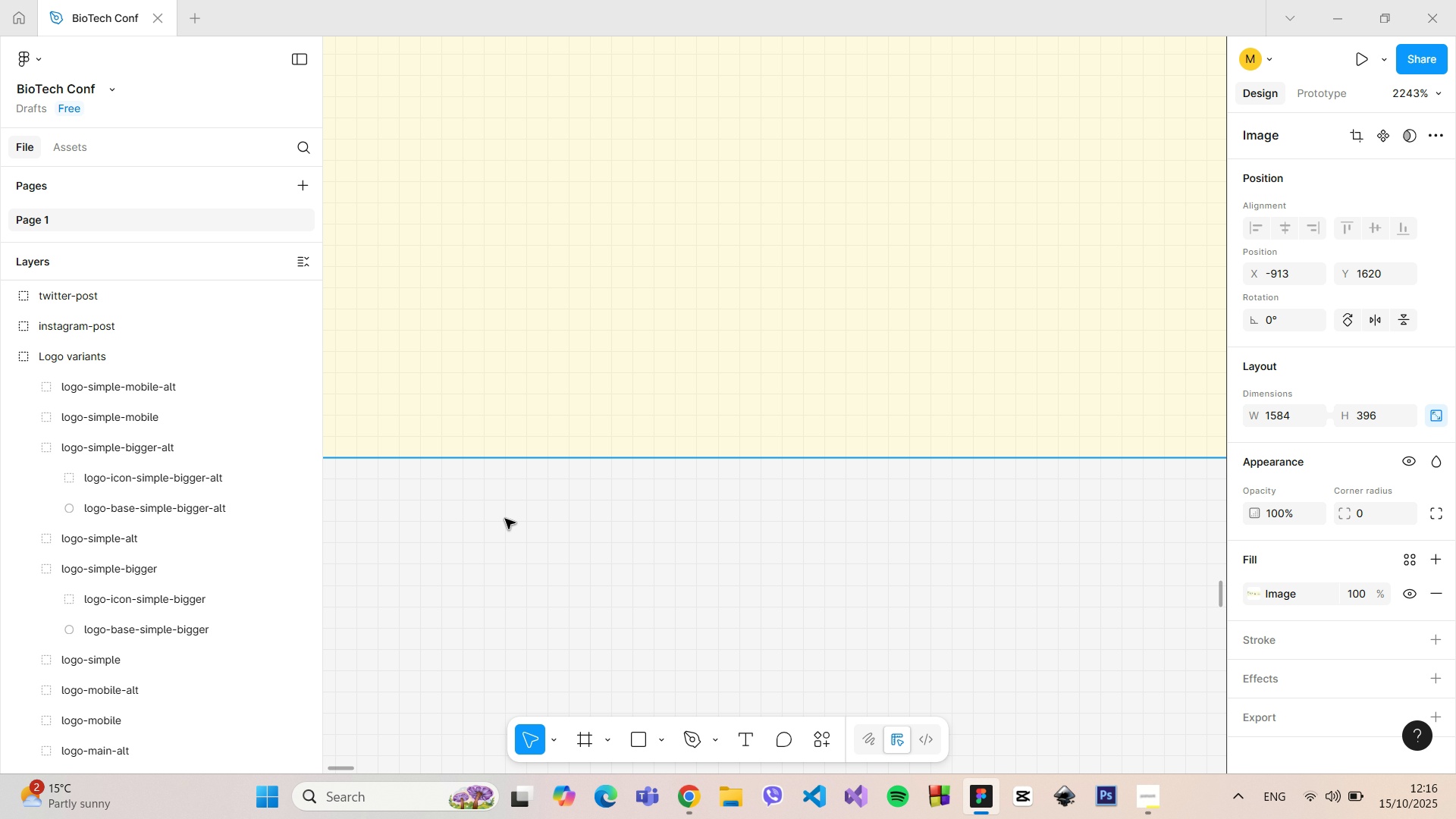 
left_click([505, 519])
 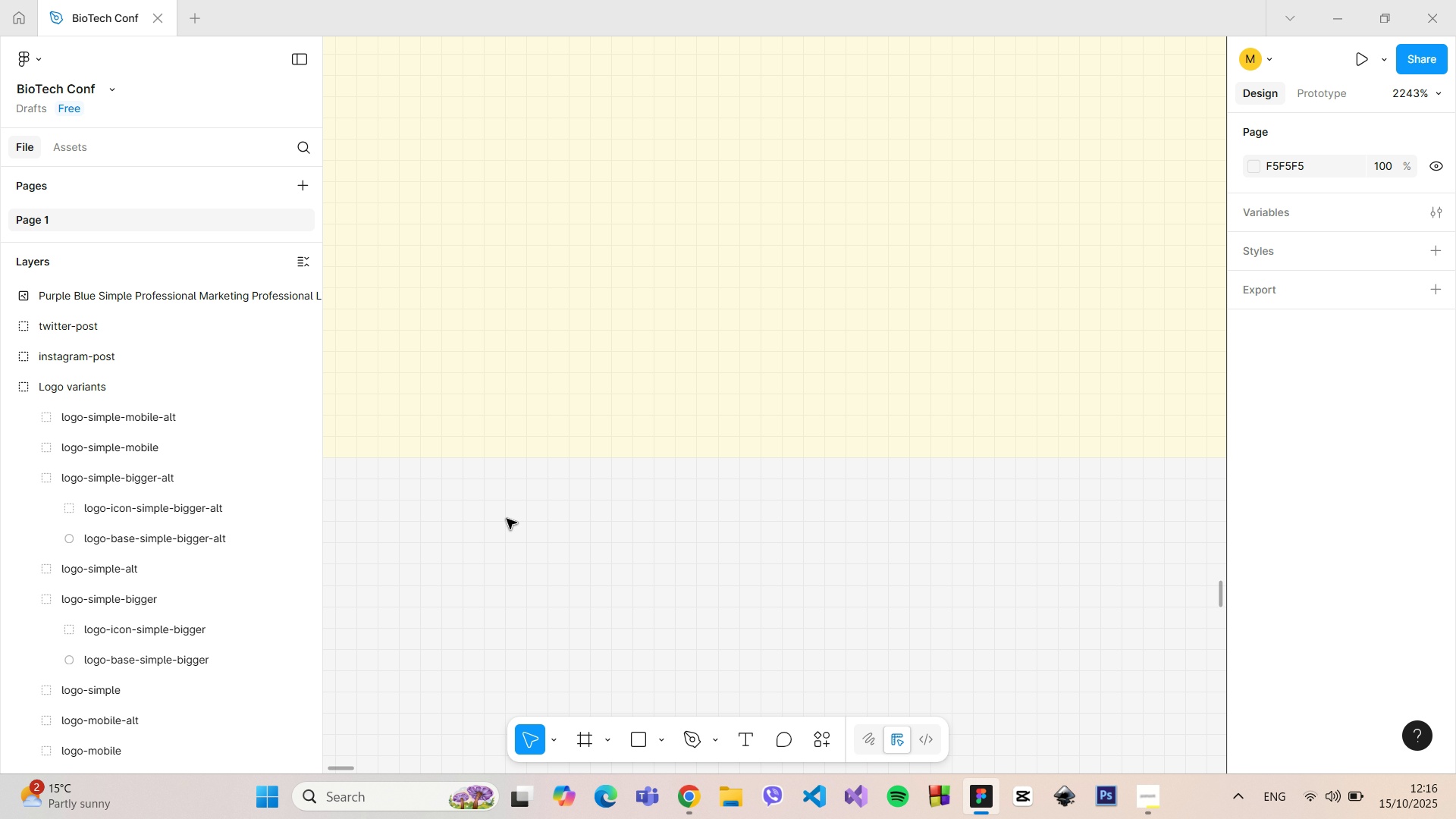 
hold_key(key=ControlLeft, duration=1.51)
scroll: coordinate [679, 506], scroll_direction: down, amount: 32.0
 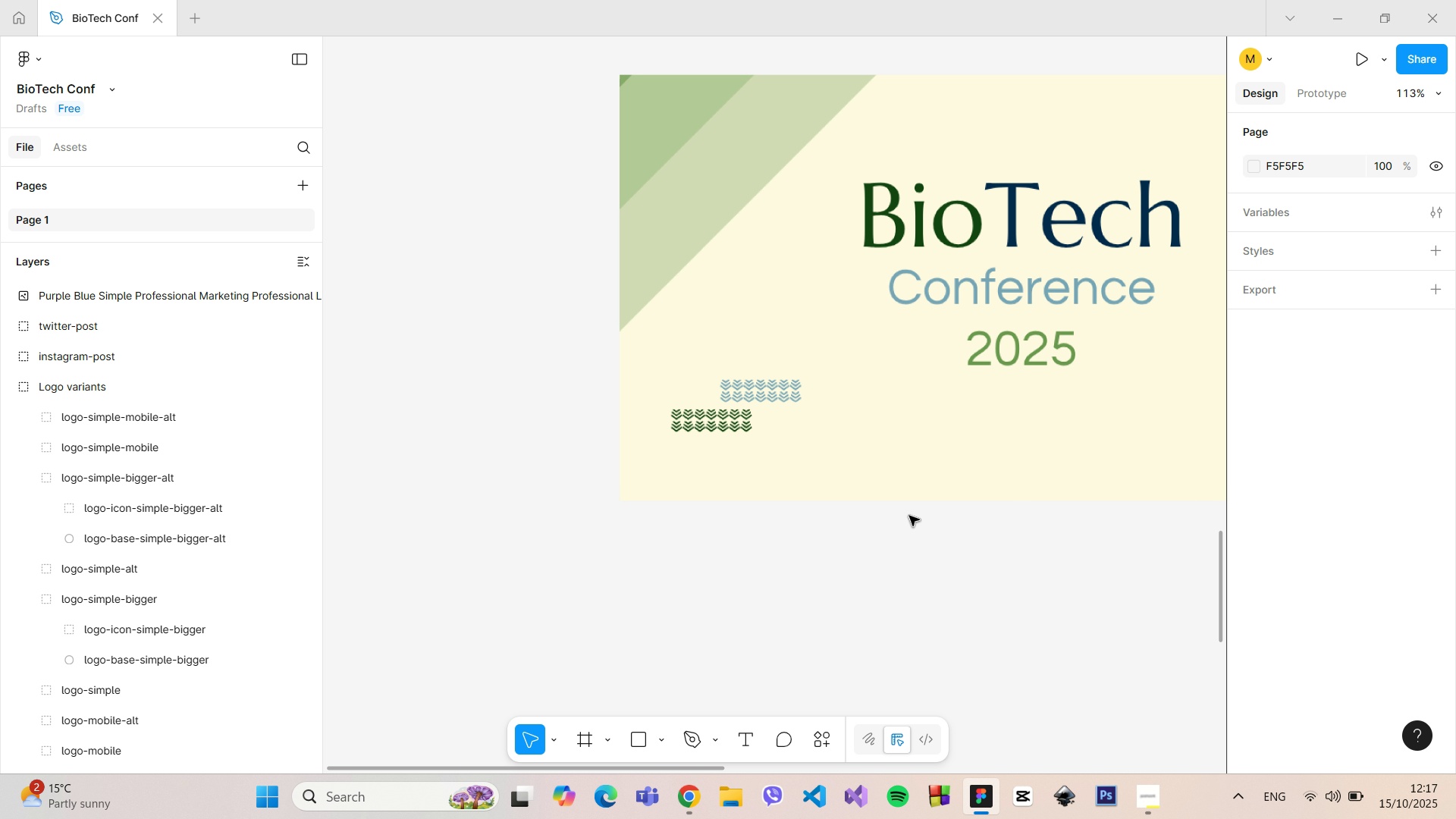 
hold_key(key=ControlLeft, duration=1.2)
scroll: coordinate [1053, 519], scroll_direction: down, amount: 5.0
 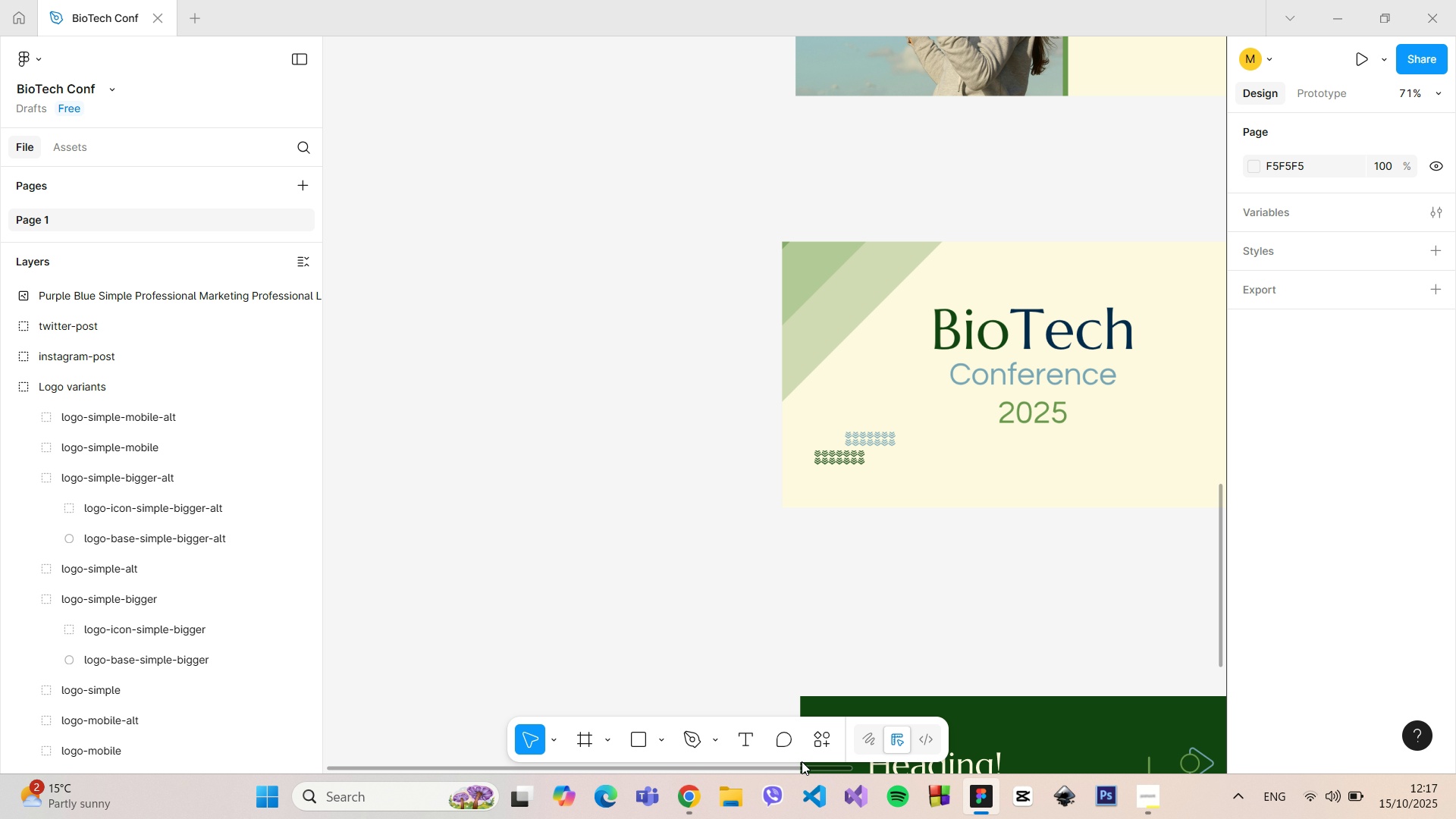 
left_click_drag(start_coordinate=[798, 767], to_coordinate=[1132, 723])
 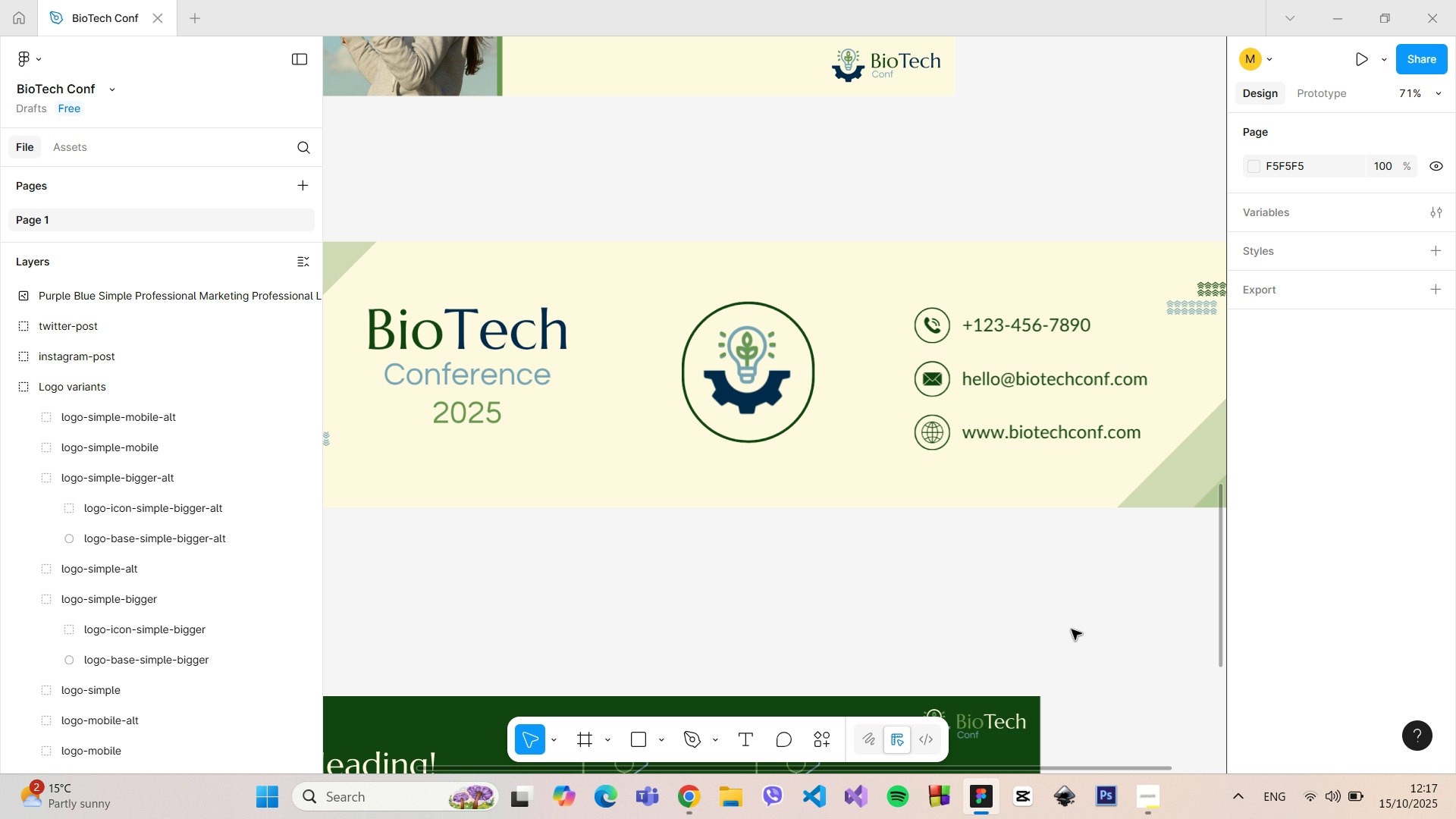 
hold_key(key=ControlLeft, duration=1.25)
scroll: coordinate [1072, 629], scroll_direction: down, amount: 6.0
 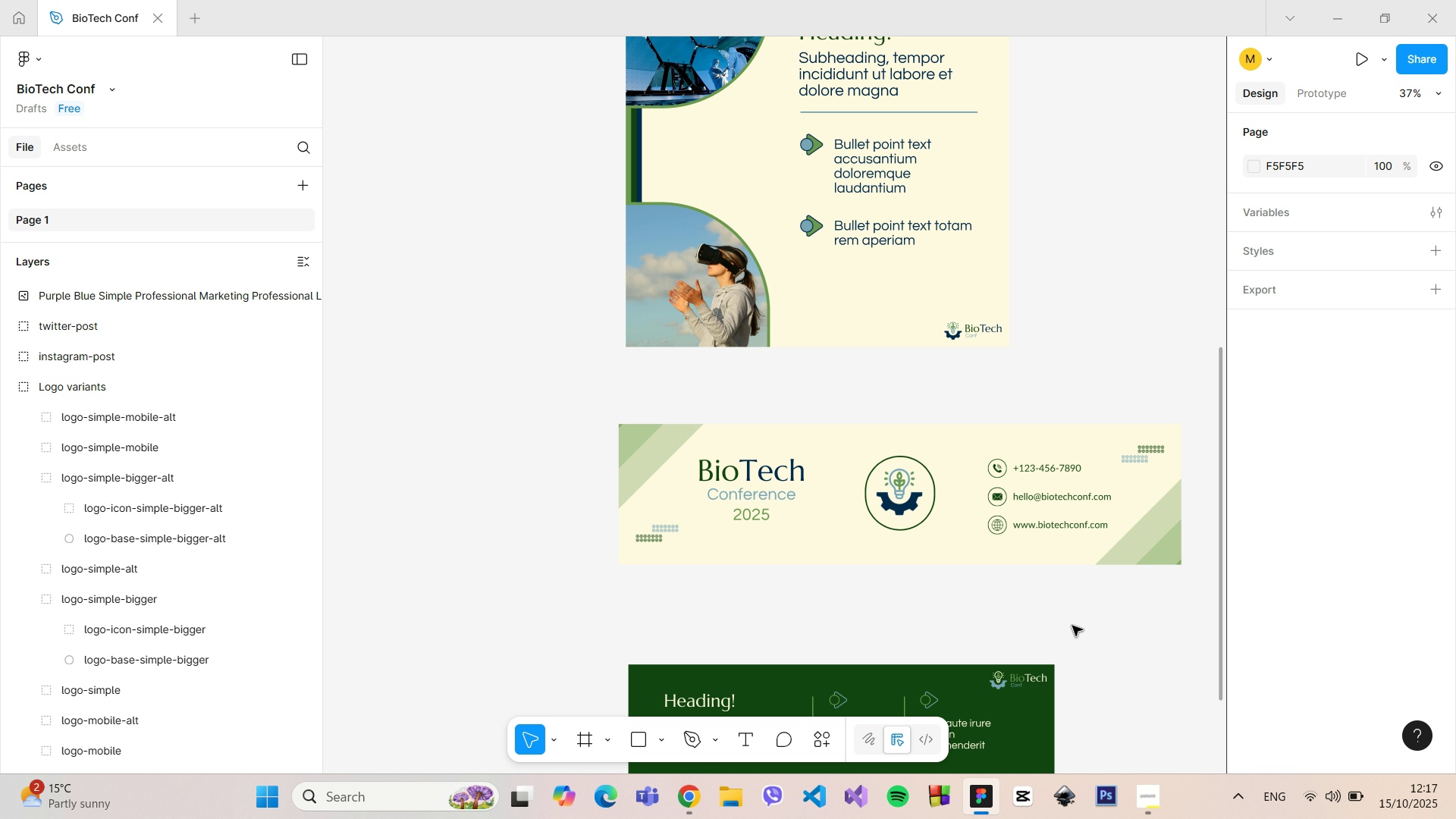 
left_click([1018, 513])
 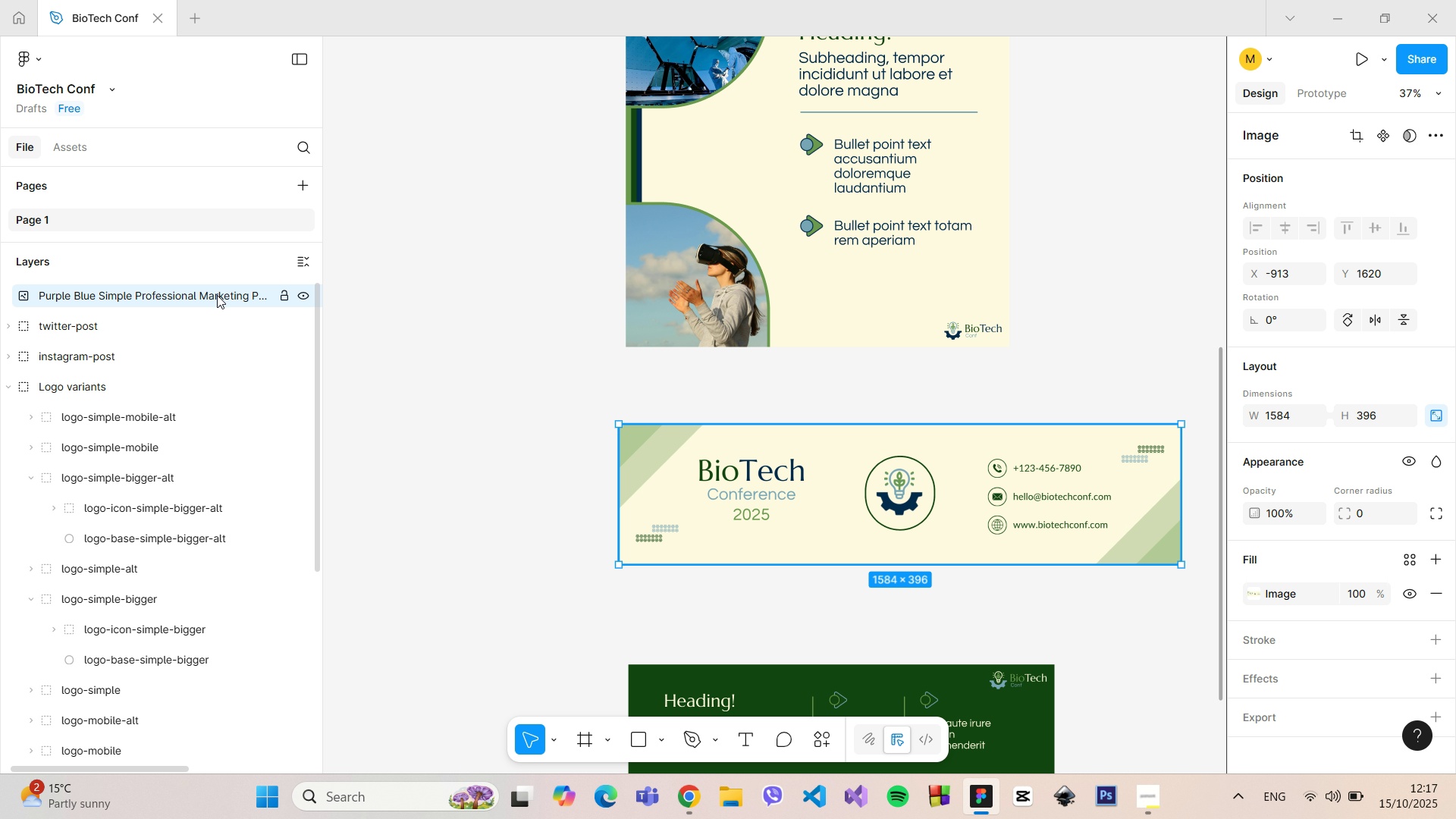 
double_click([217, 295])
 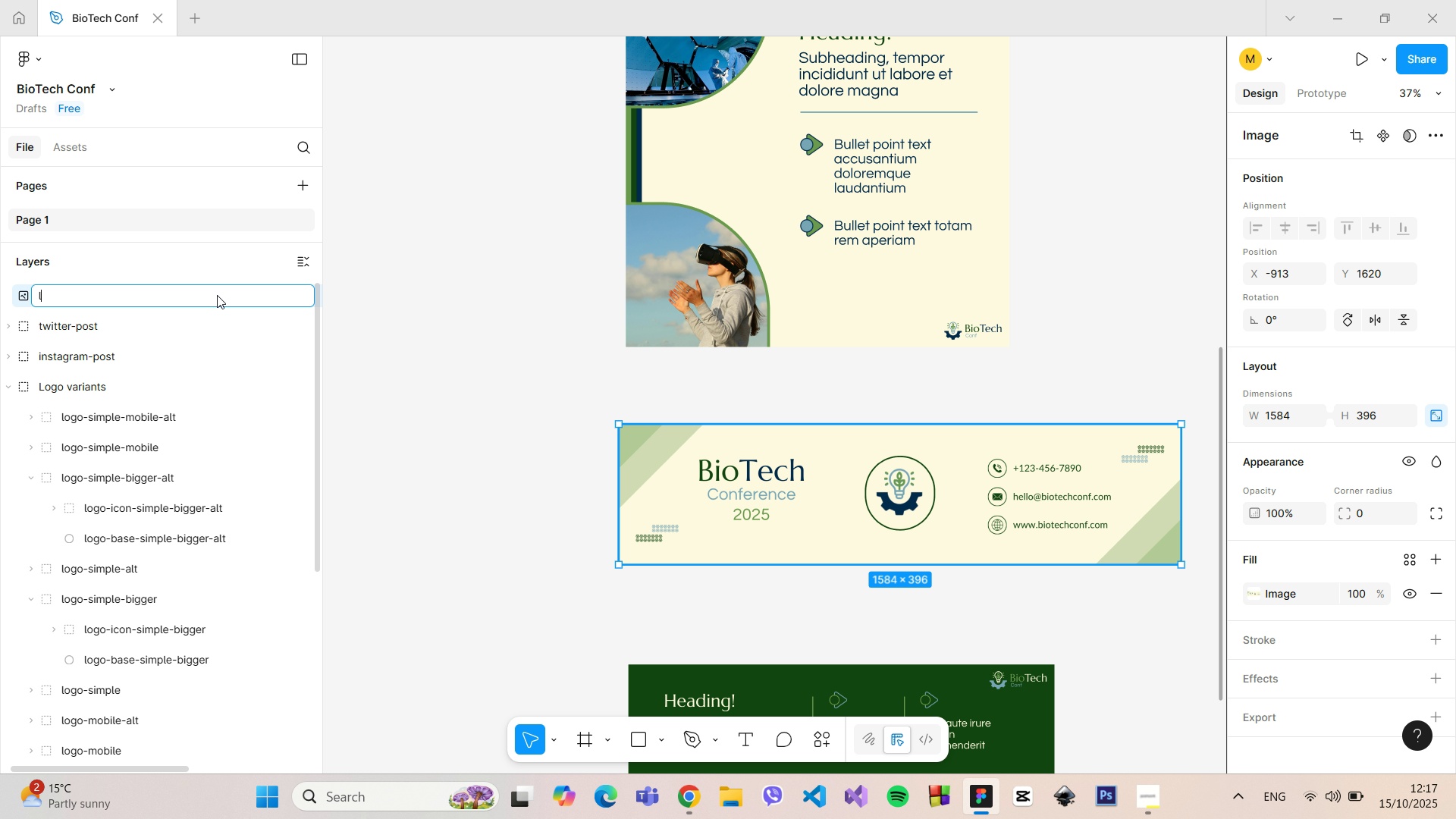 
type(linkedin-banner)
 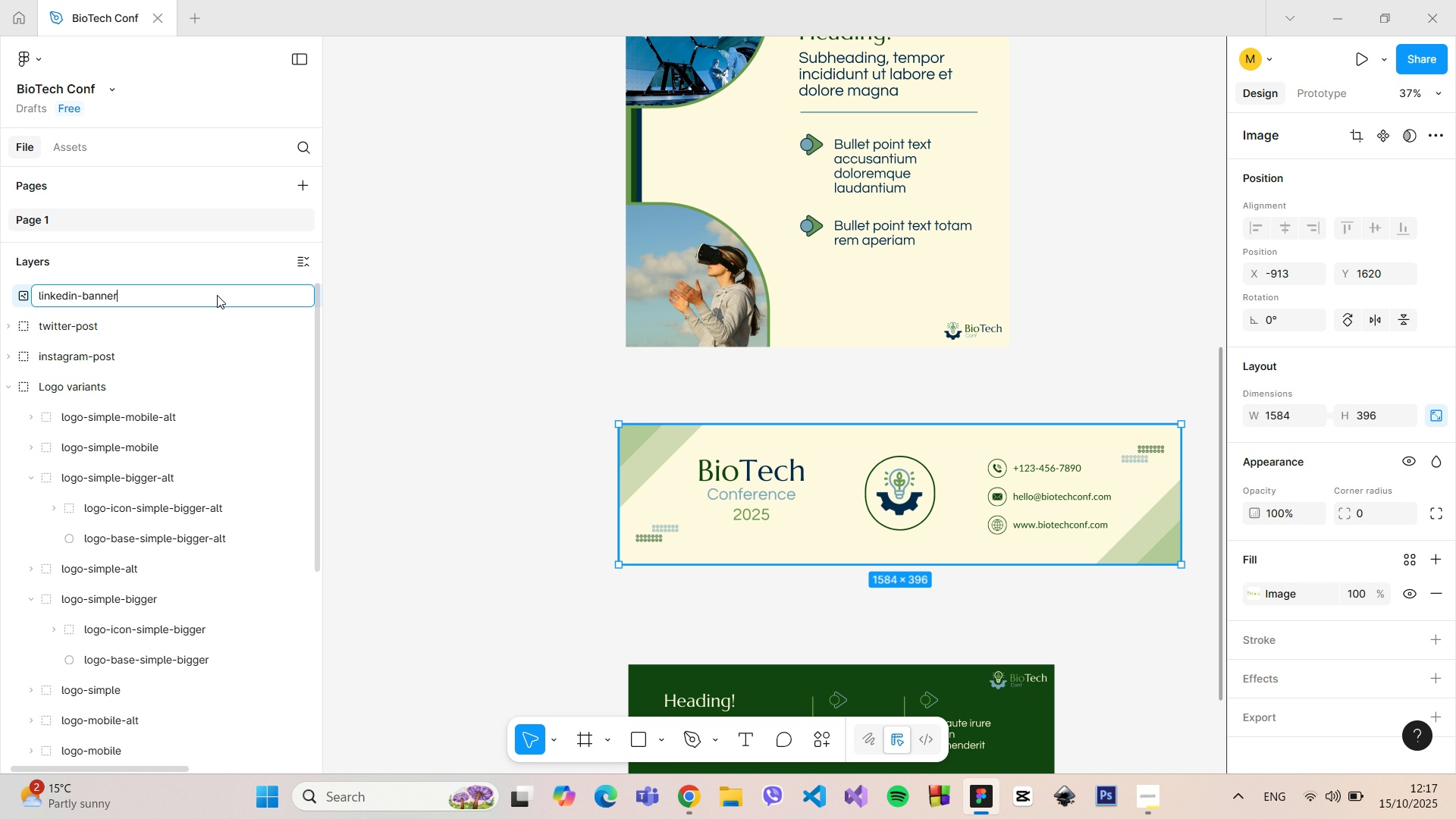 
key(Enter)
 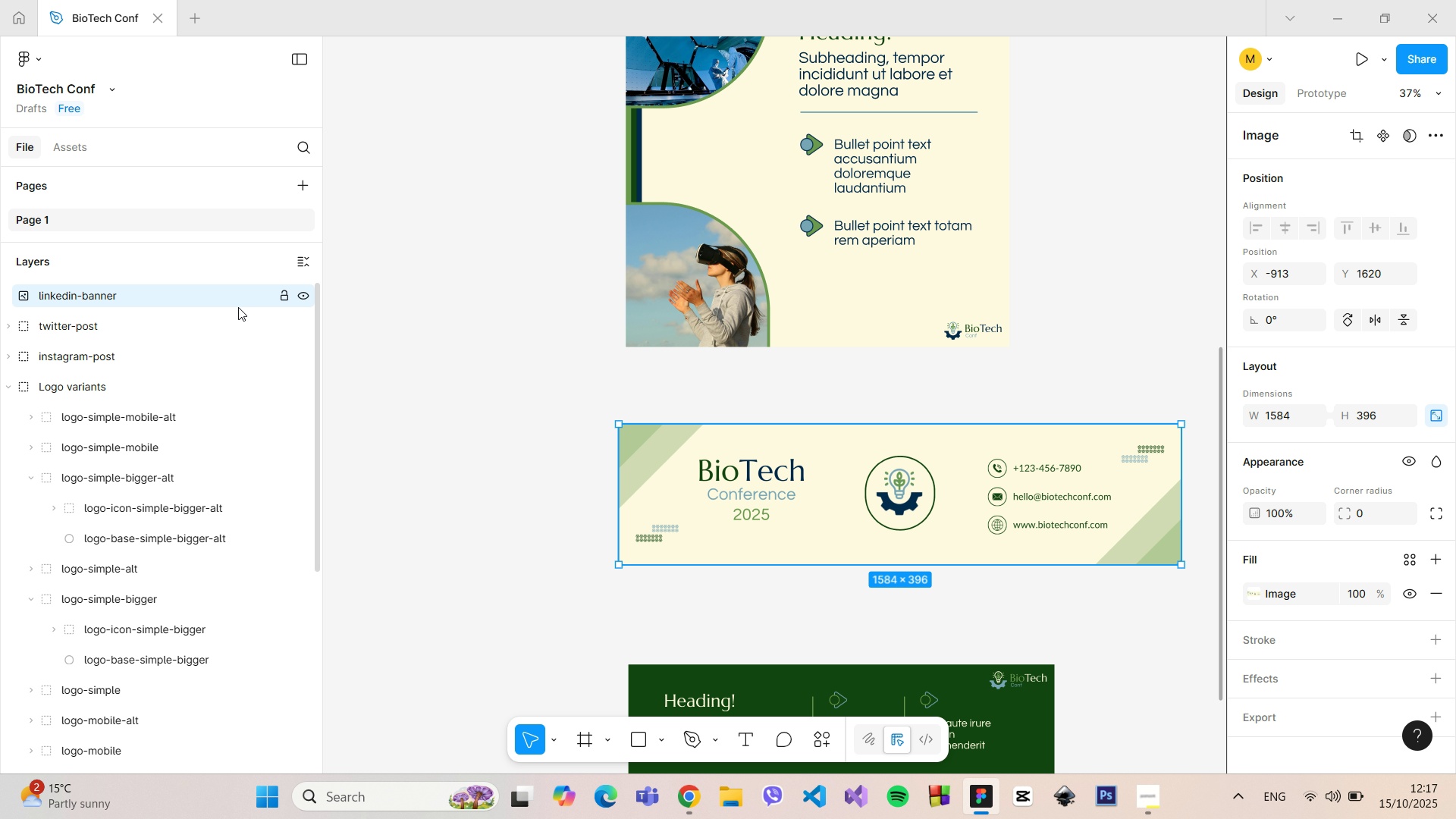 
scroll: coordinate [571, 443], scroll_direction: down, amount: 3.0
 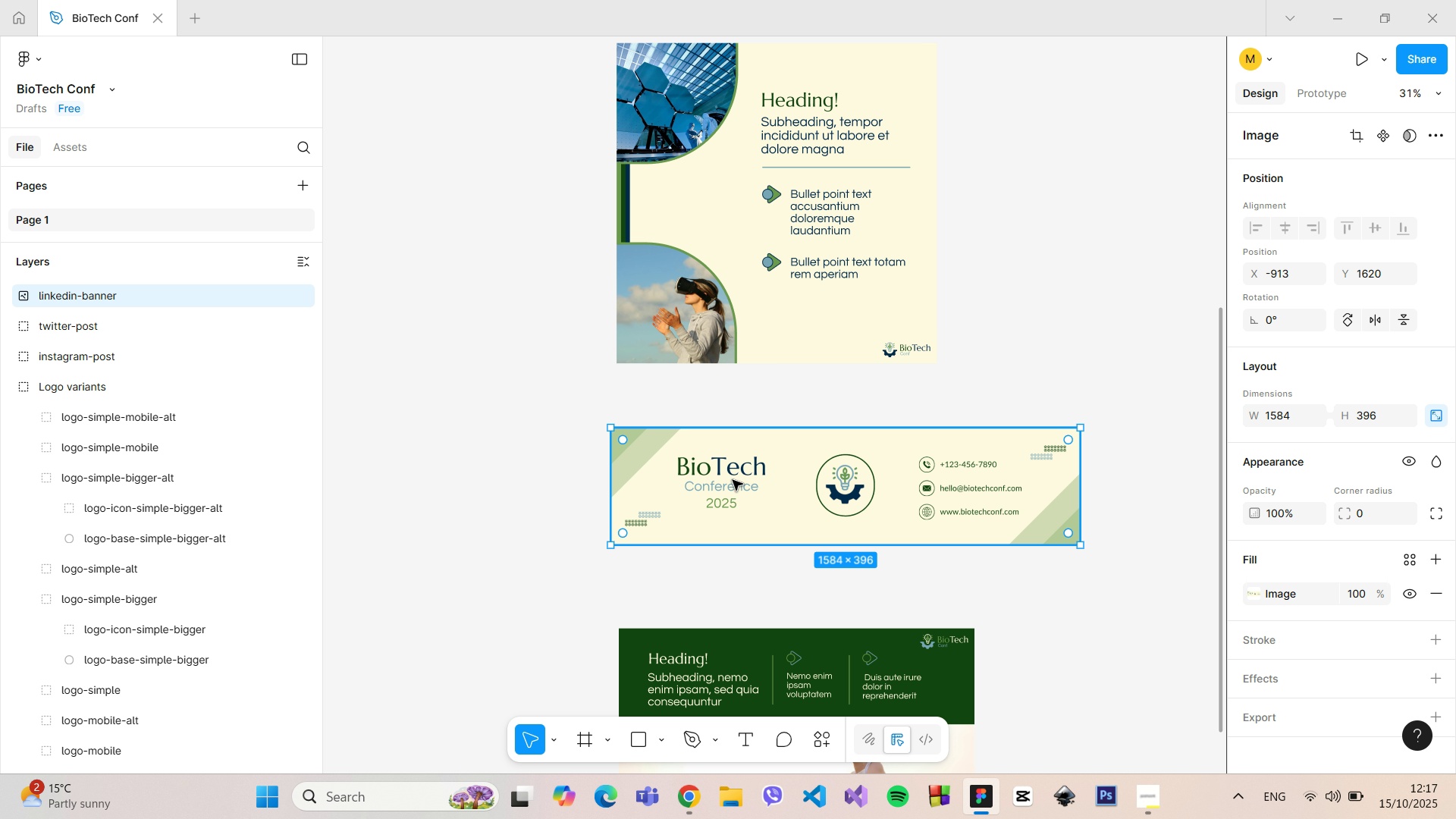 
left_click_drag(start_coordinate=[730, 480], to_coordinate=[736, 476])
 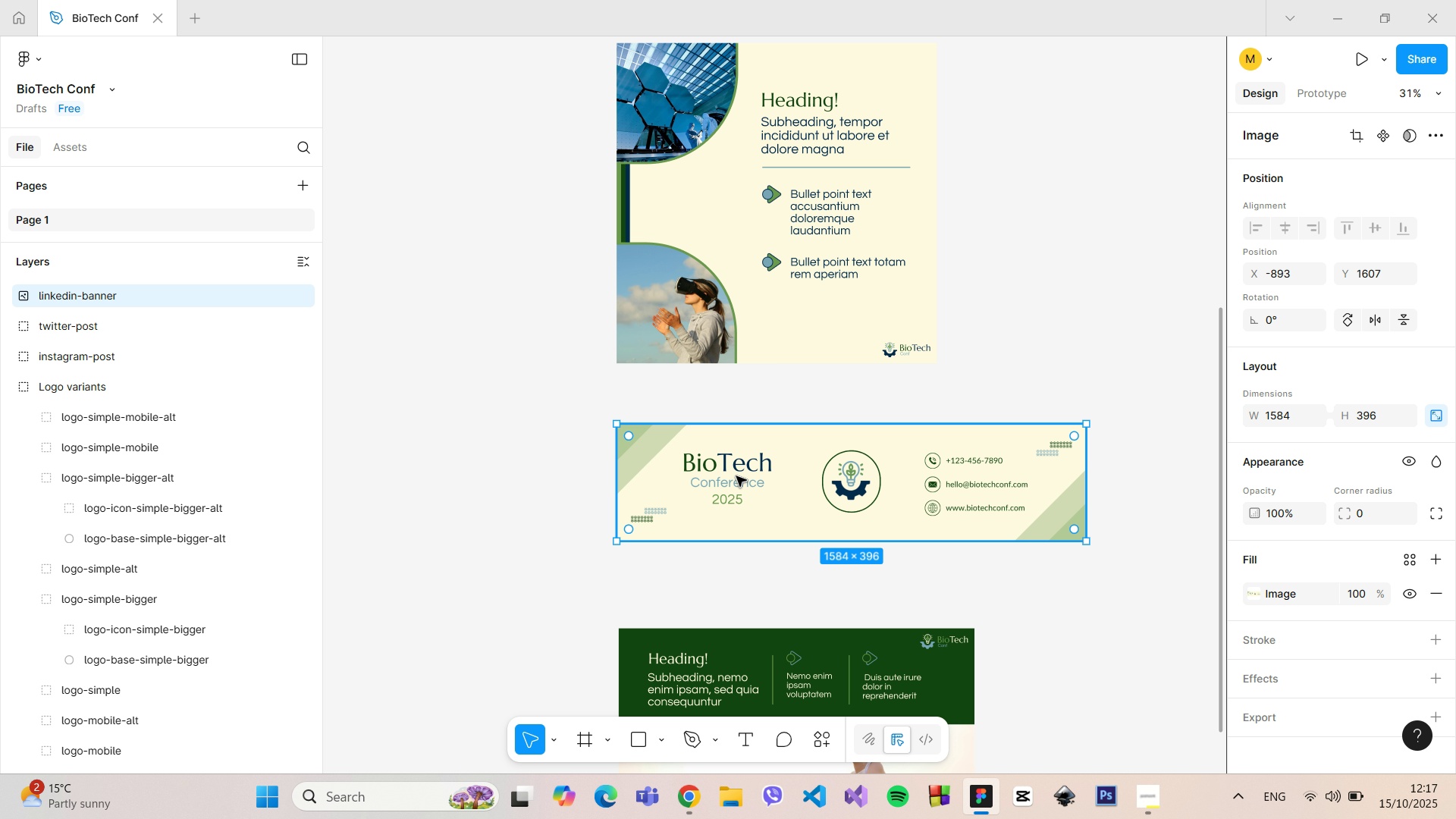 
scroll: coordinate [737, 479], scroll_direction: down, amount: 7.0
 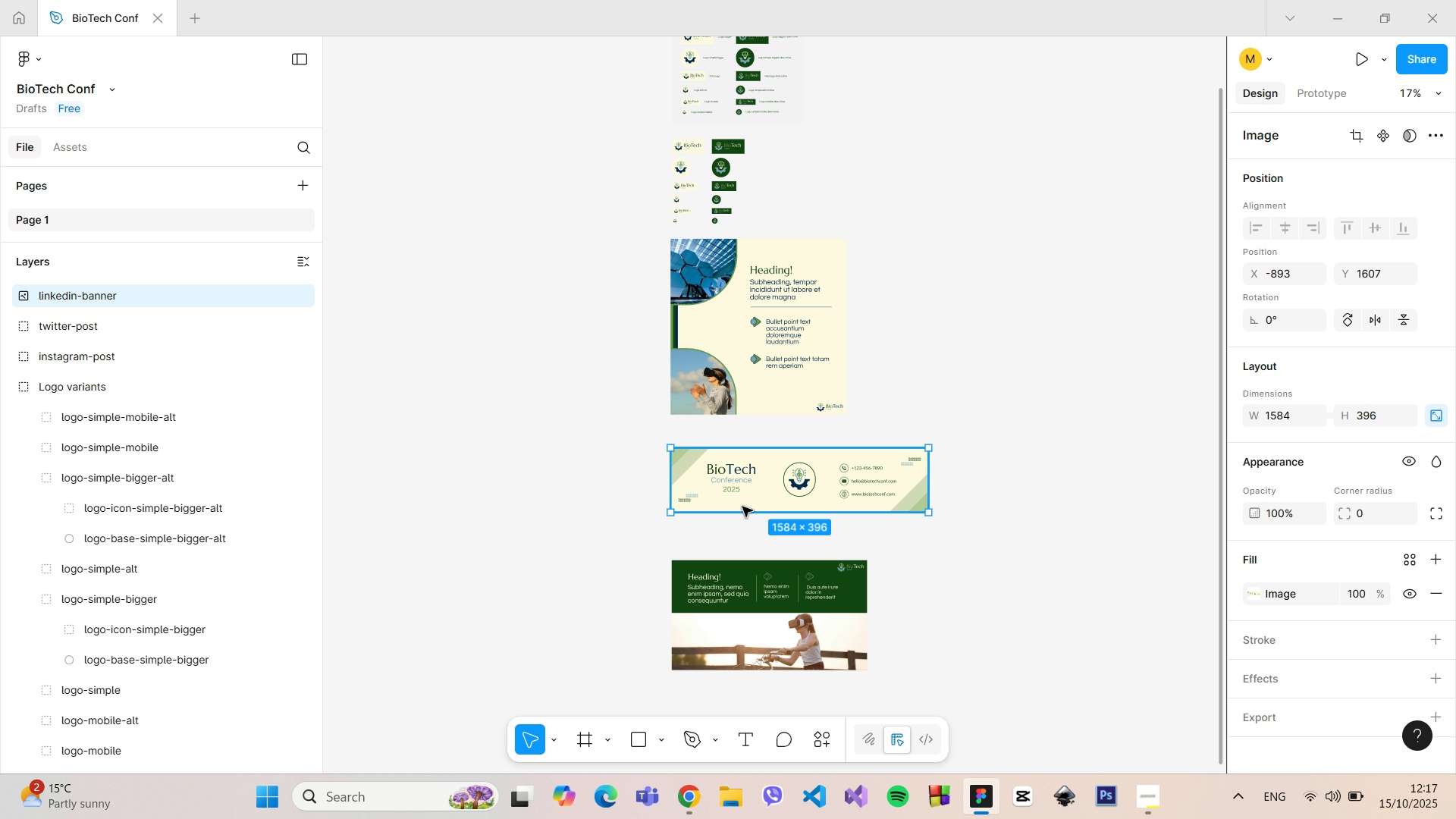 
left_click([746, 581])
 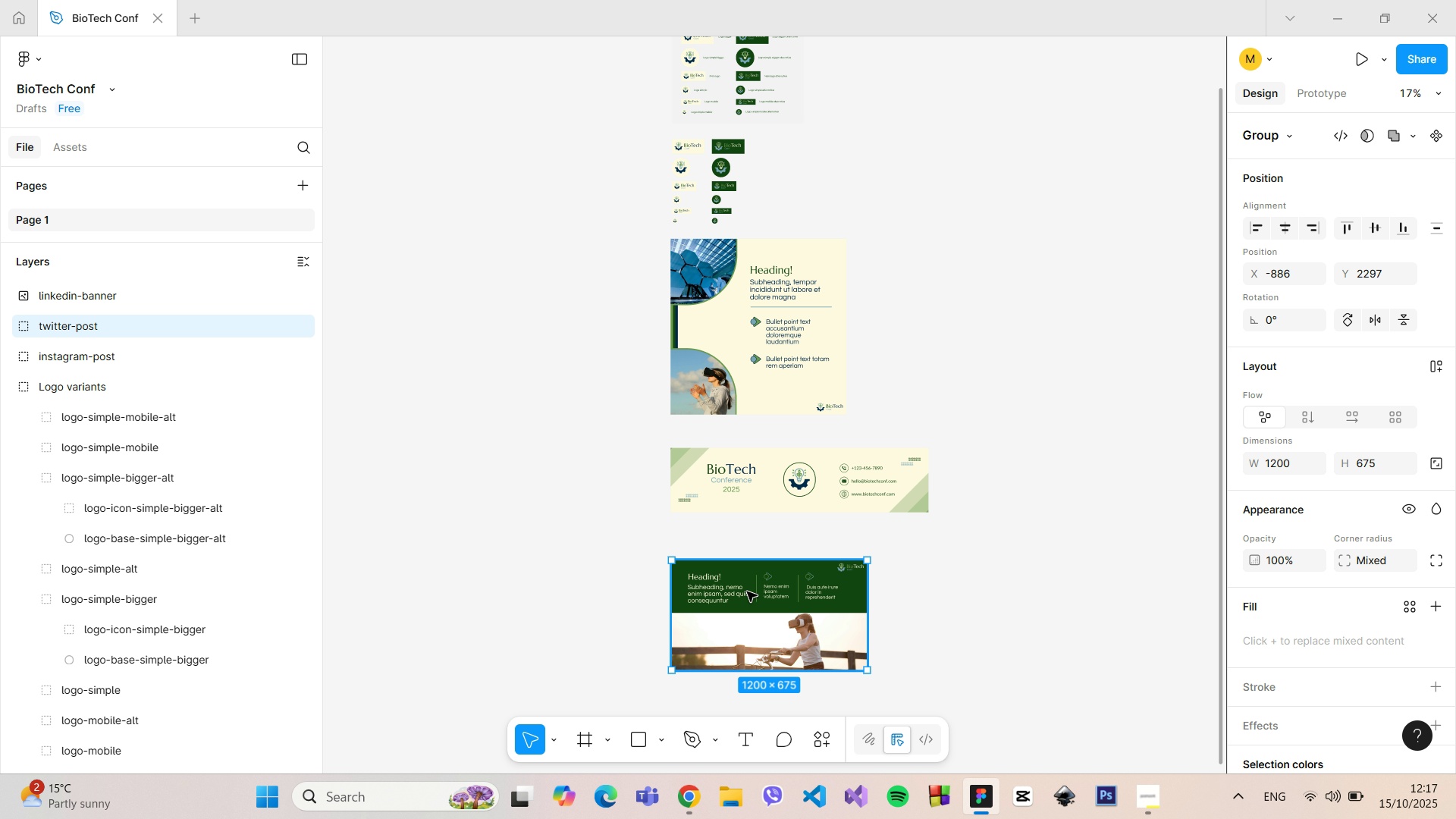 
left_click_drag(start_coordinate=[747, 592], to_coordinate=[746, 580])
 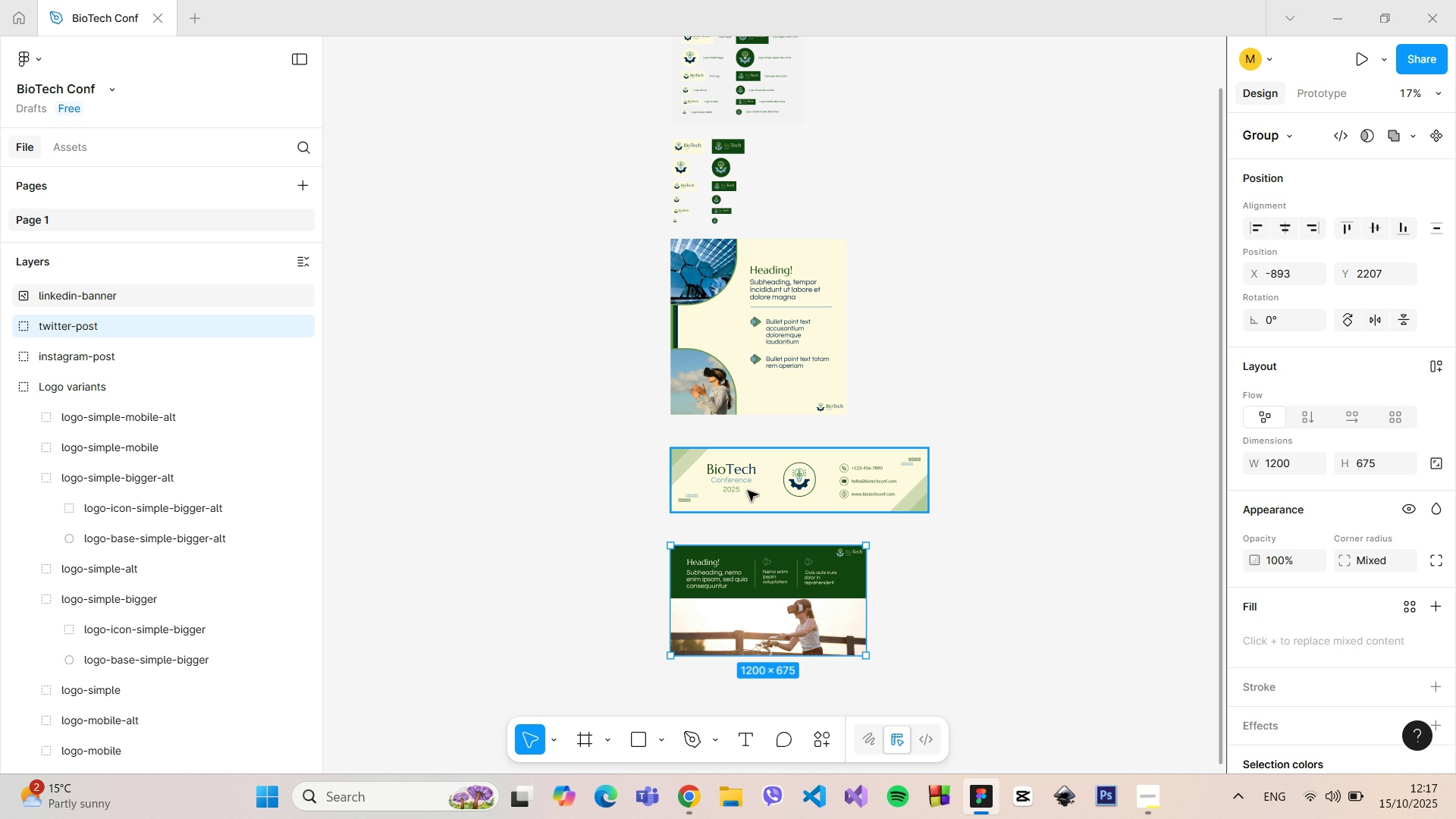 
left_click([748, 491])
 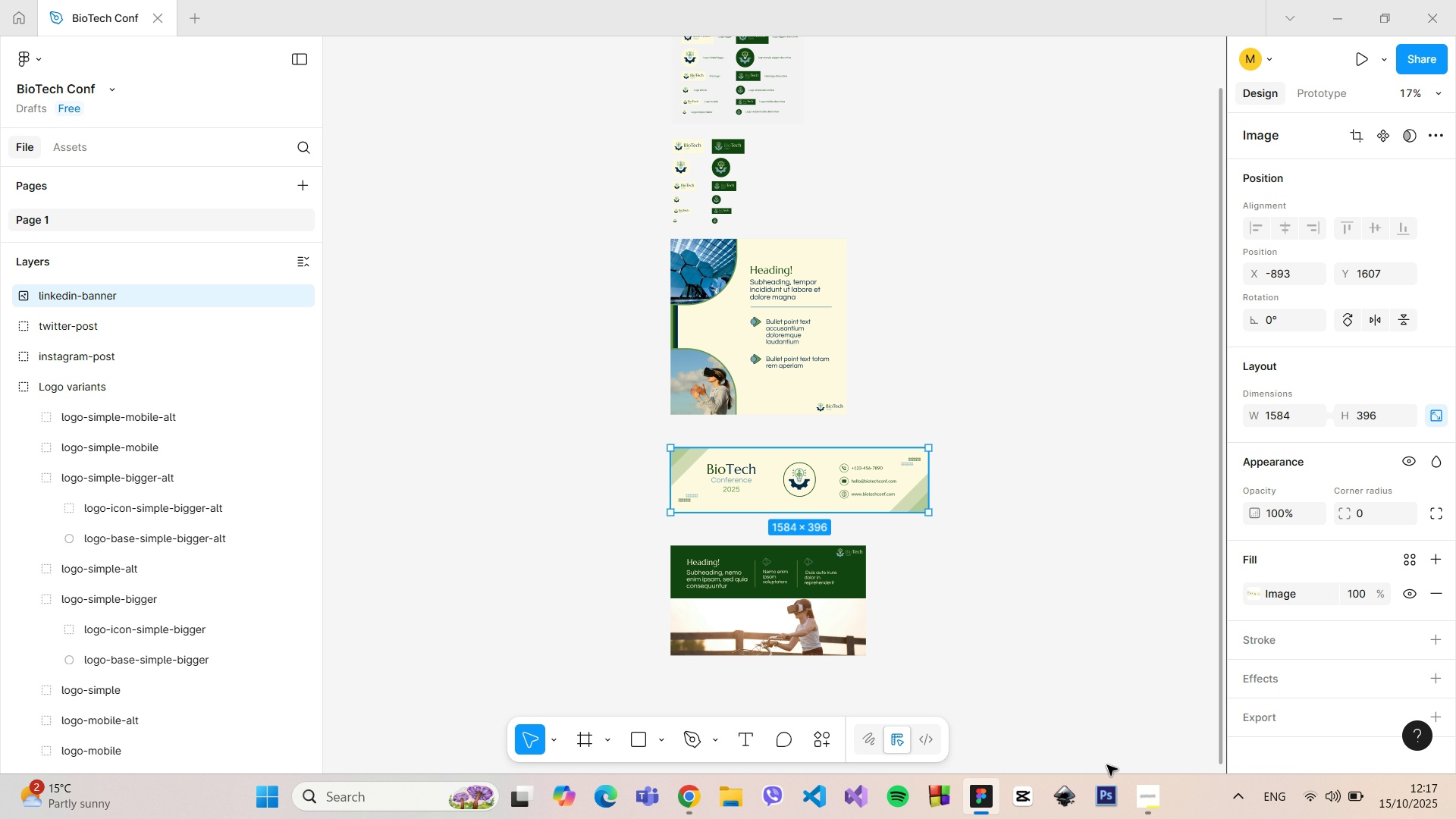 
left_click([1146, 804])